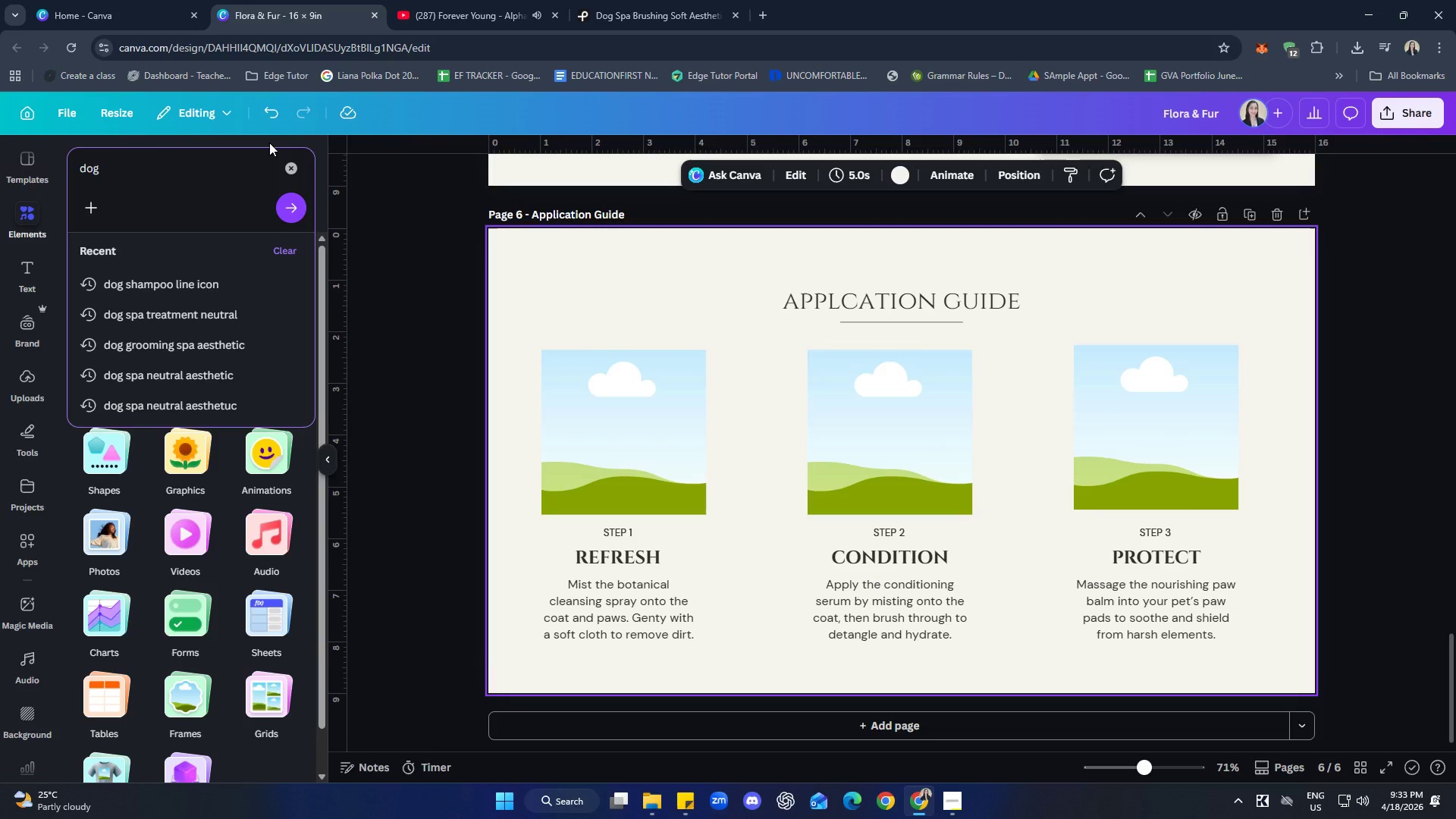 
type(grooming spray aesthetic)
 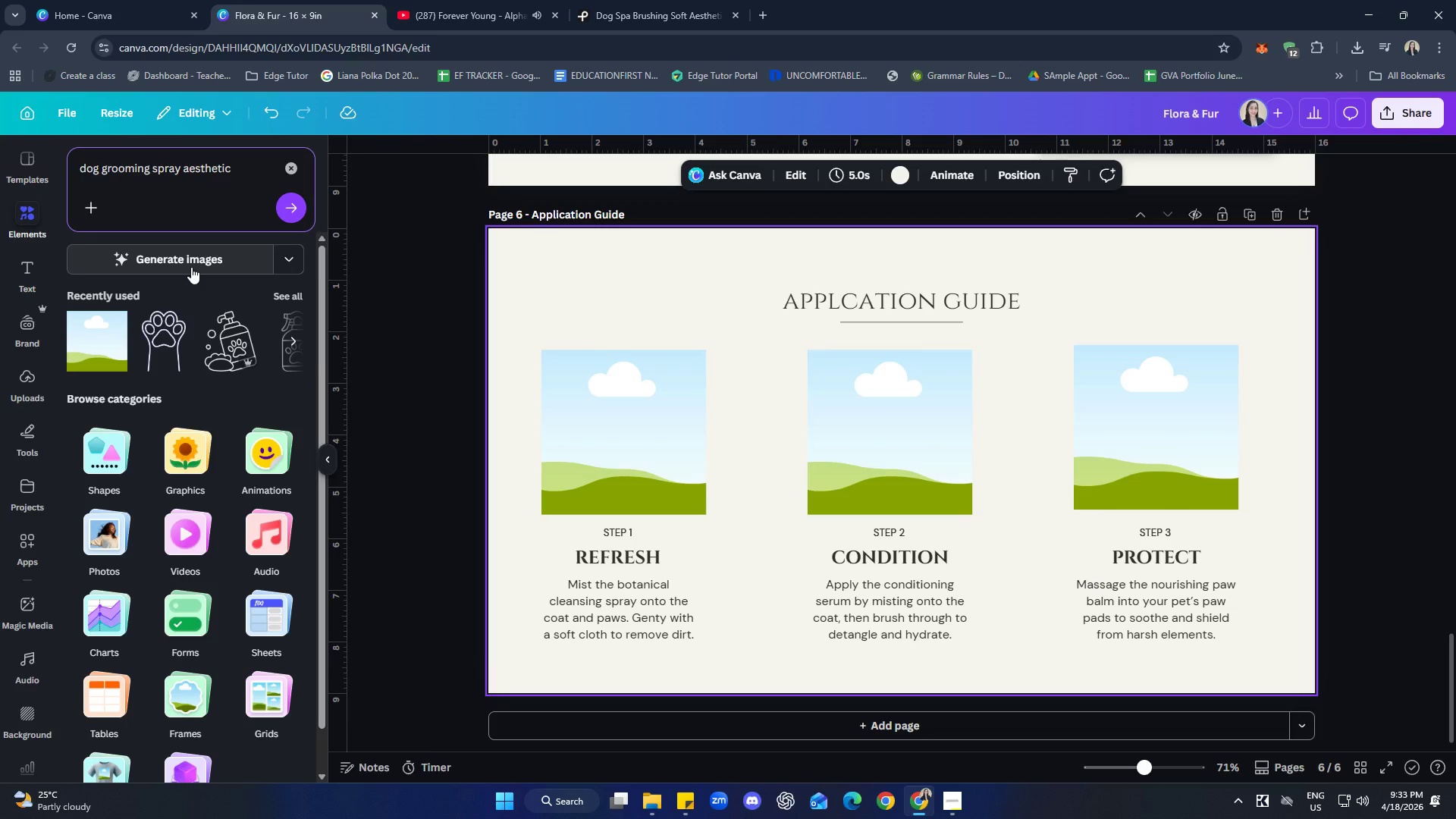 
left_click([191, 267])
 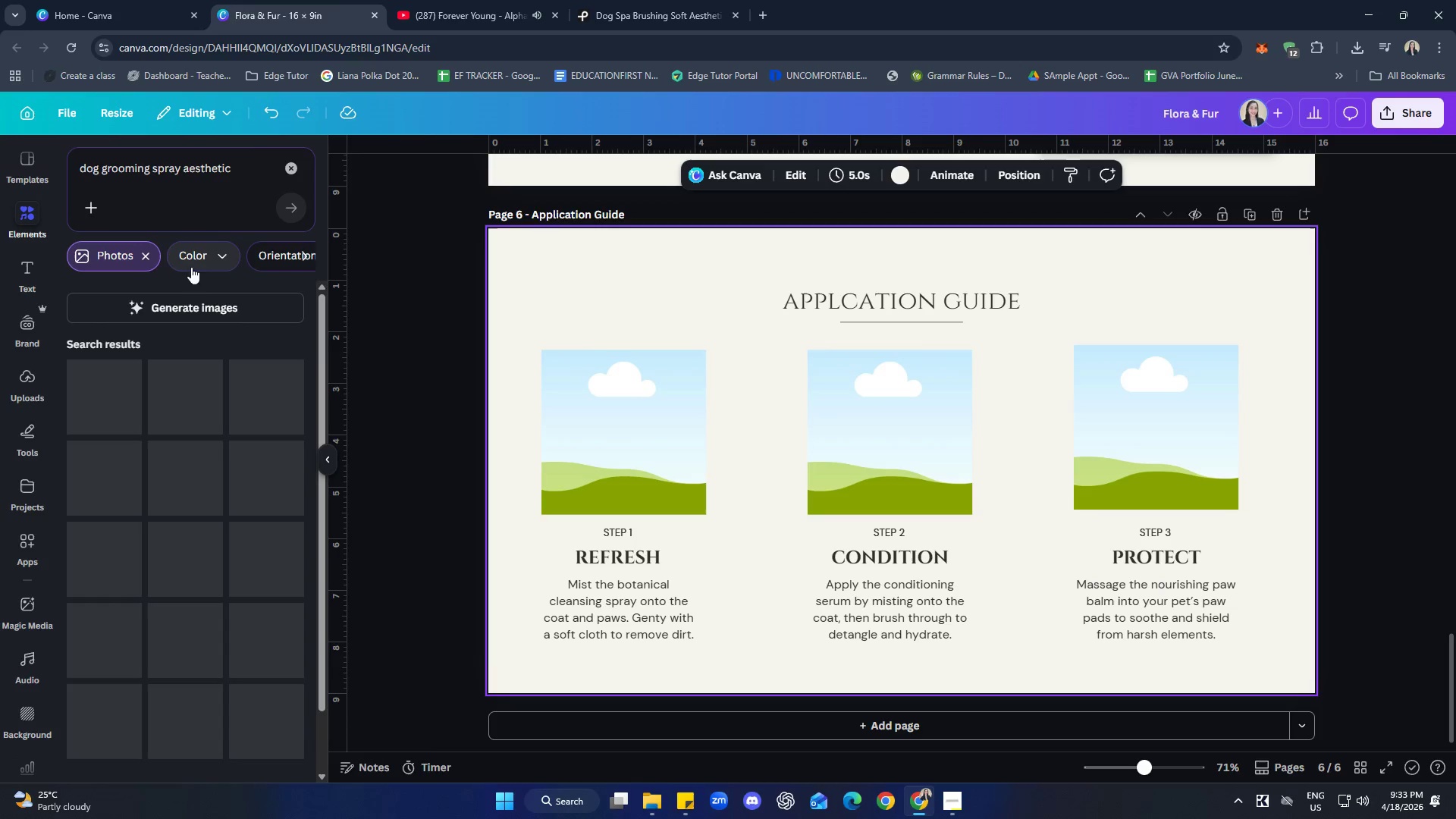 
mouse_move([256, 336])
 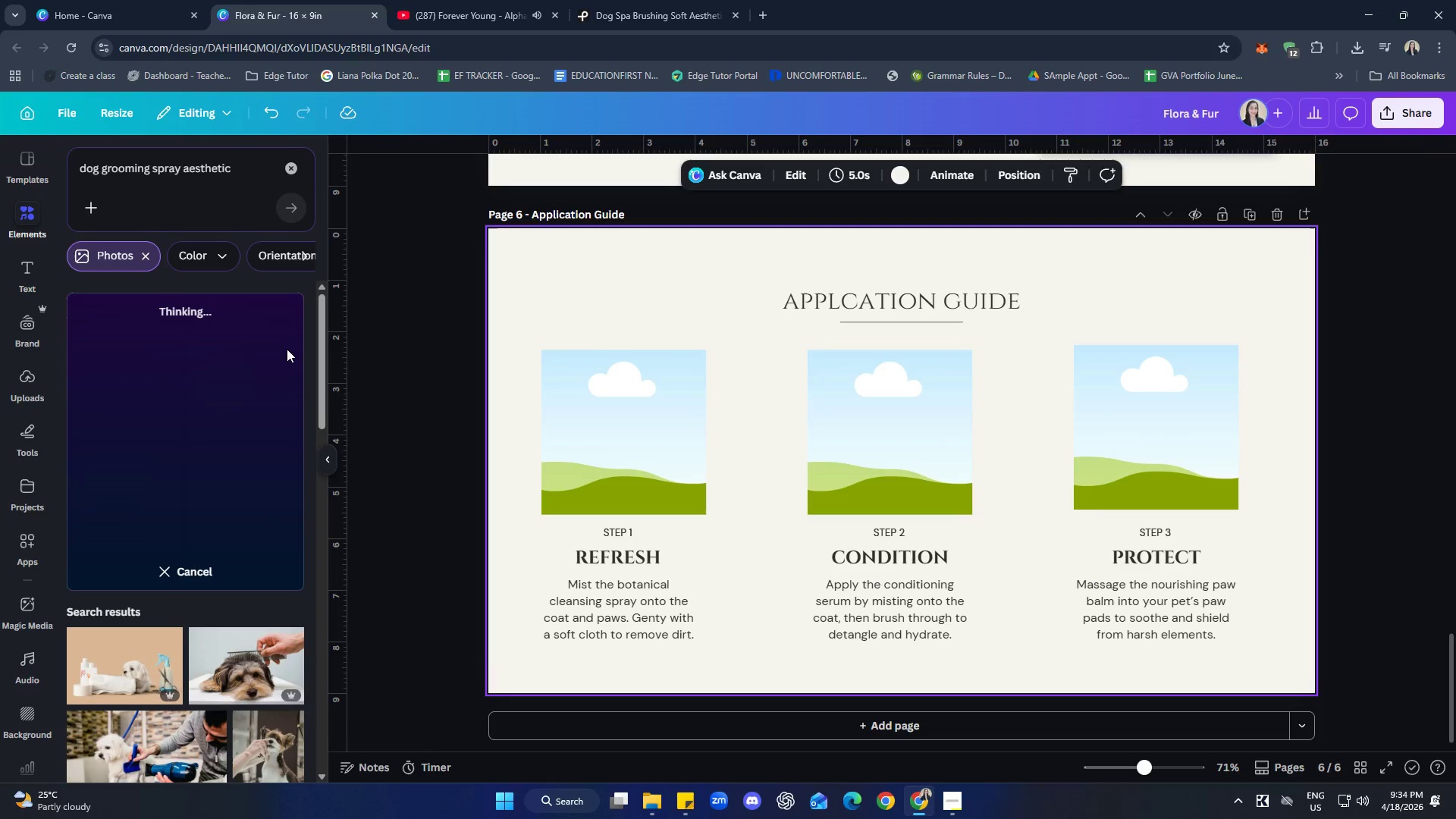 
mouse_move([309, 428])
 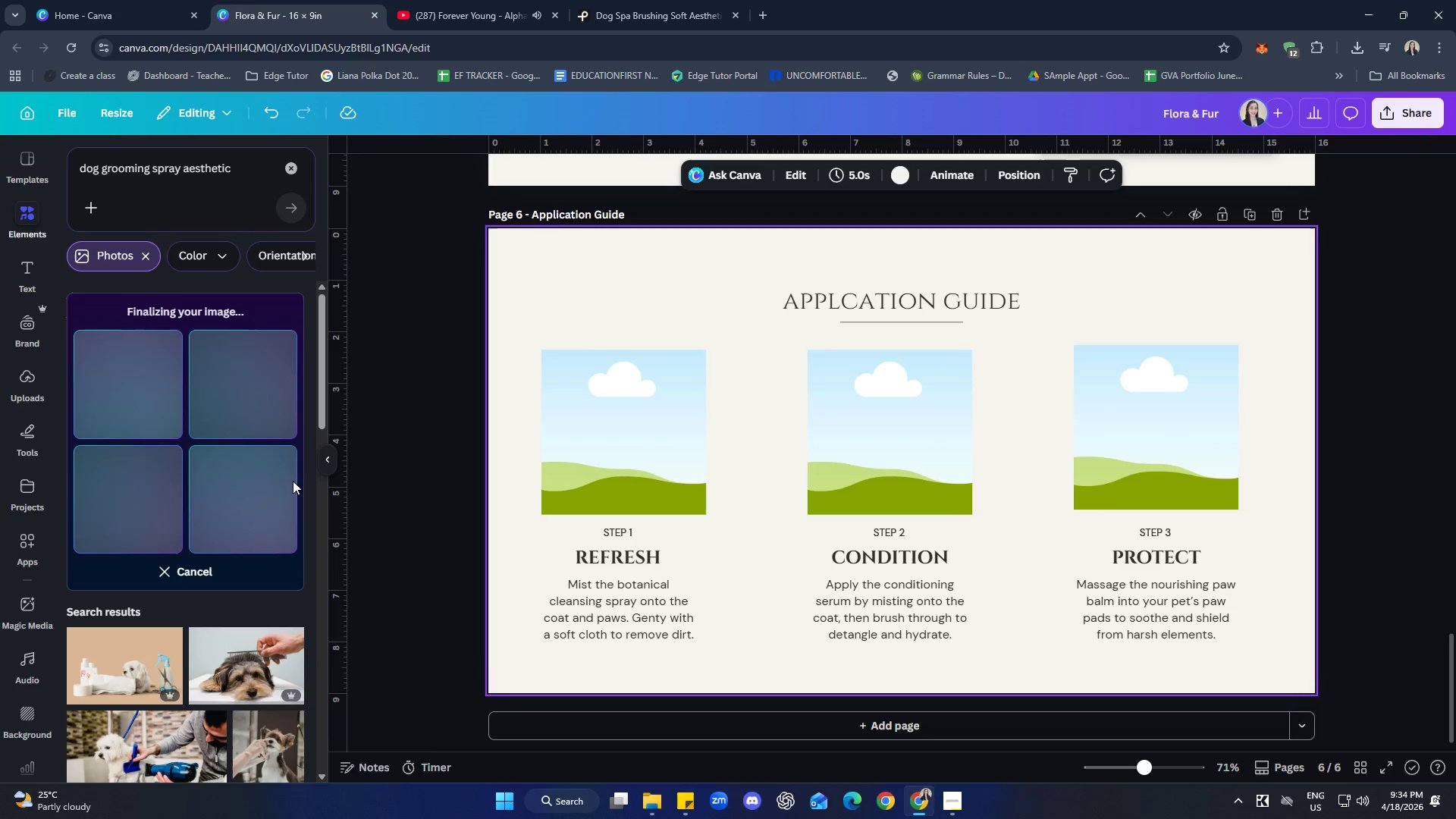 
scroll: coordinate [218, 664], scroll_direction: down, amount: 3.0
 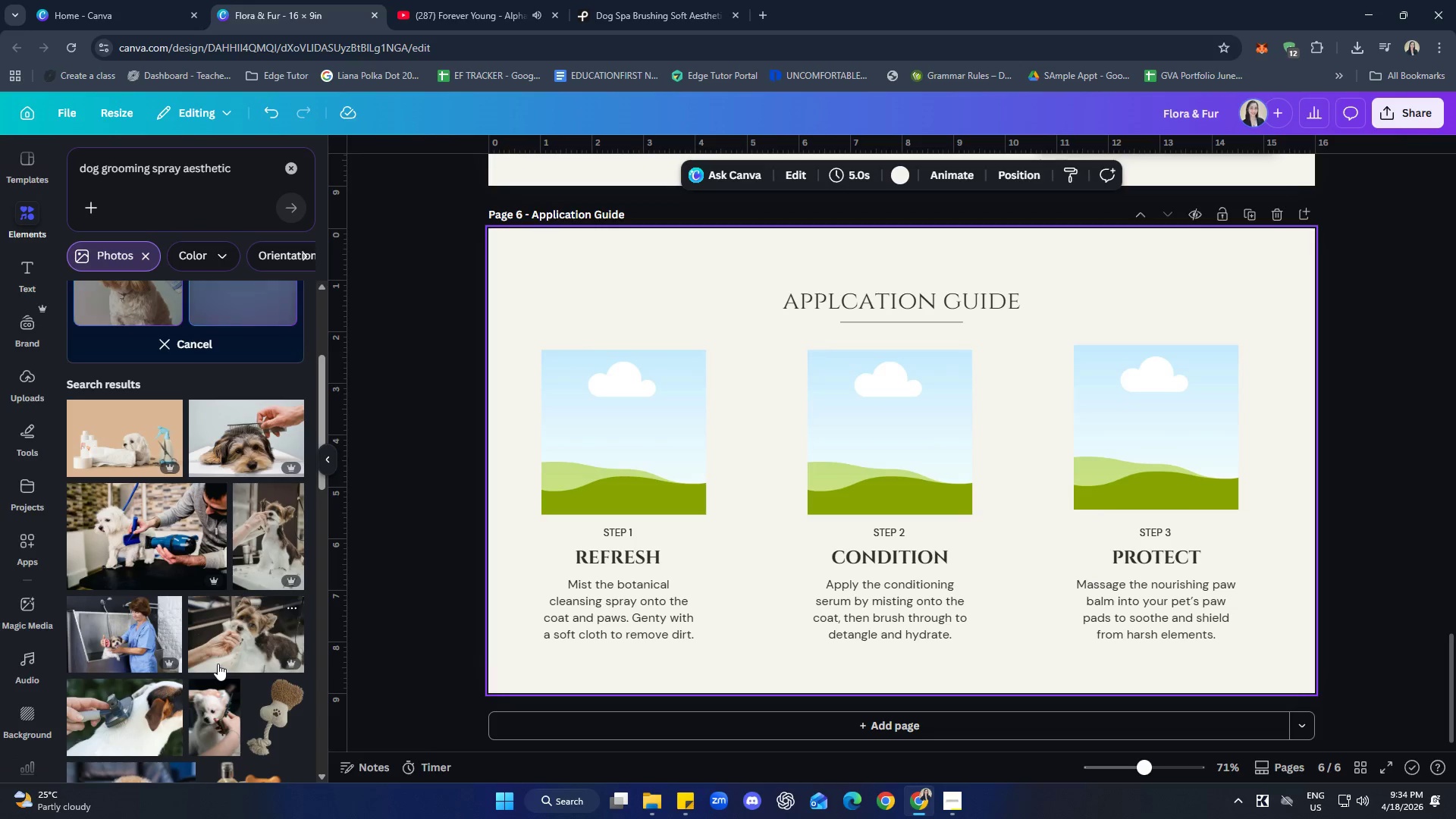 
wait(5.06)
 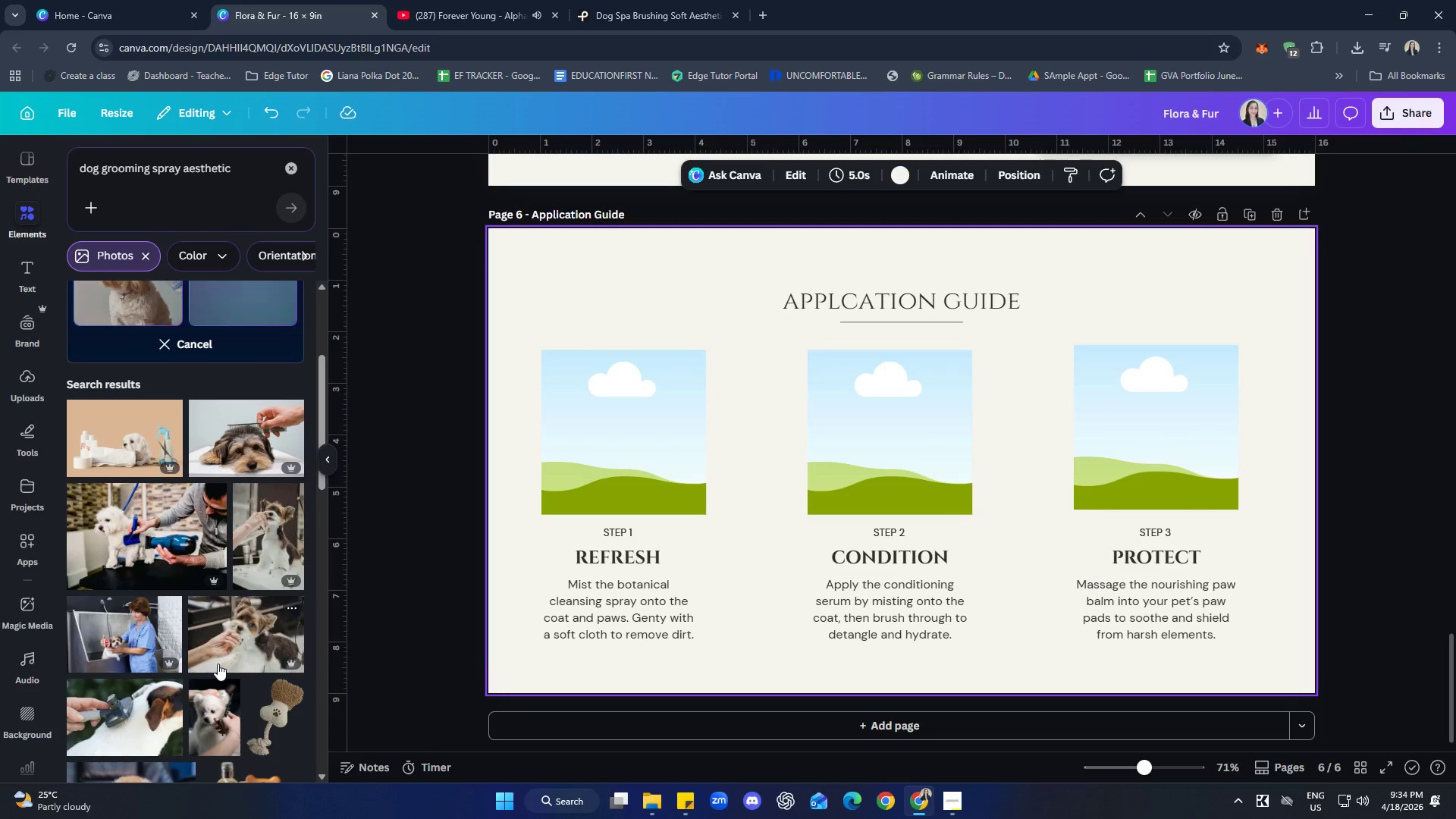 
scroll: coordinate [221, 679], scroll_direction: down, amount: 2.0
 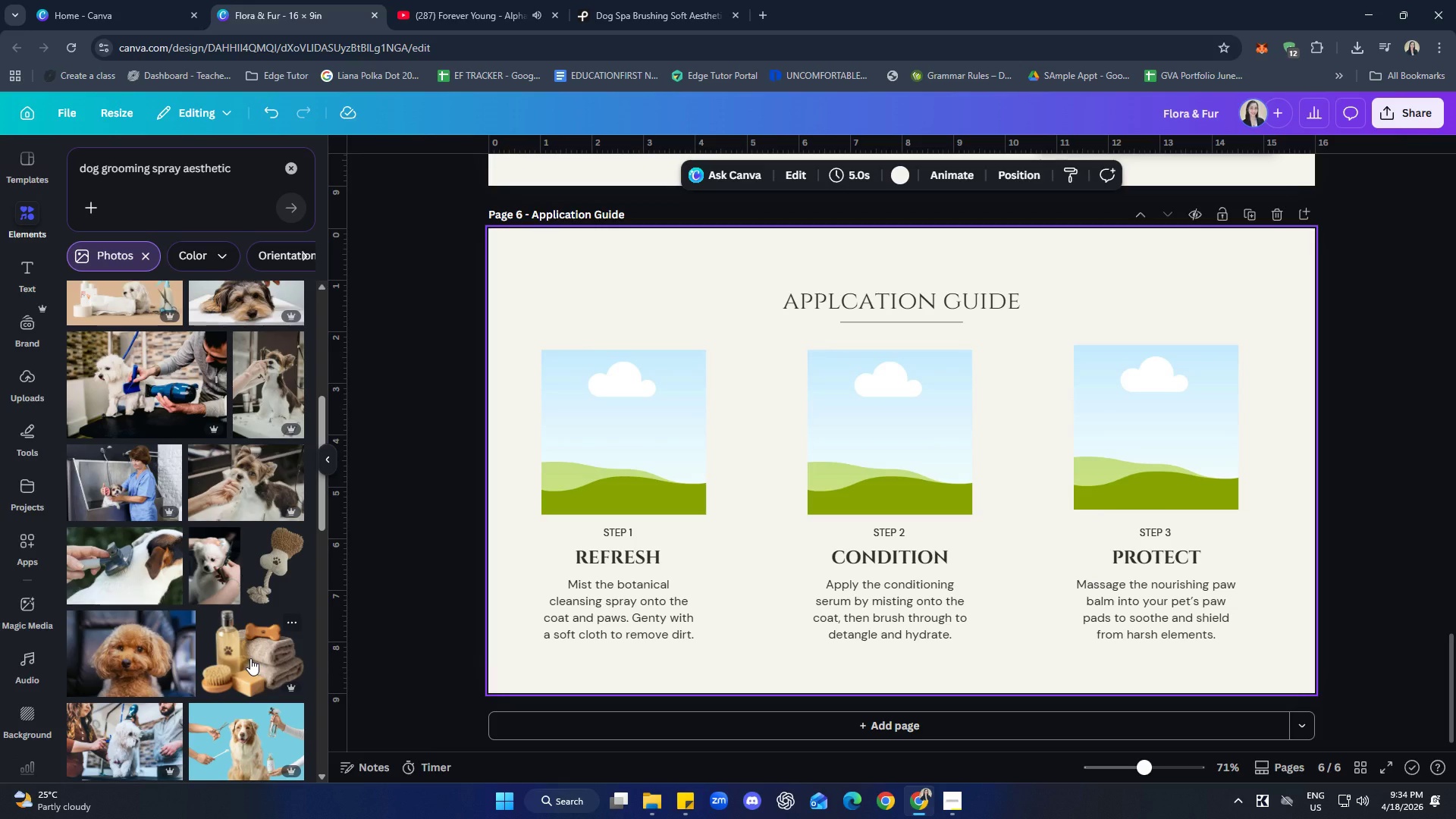 
scroll: coordinate [256, 660], scroll_direction: up, amount: 9.0
 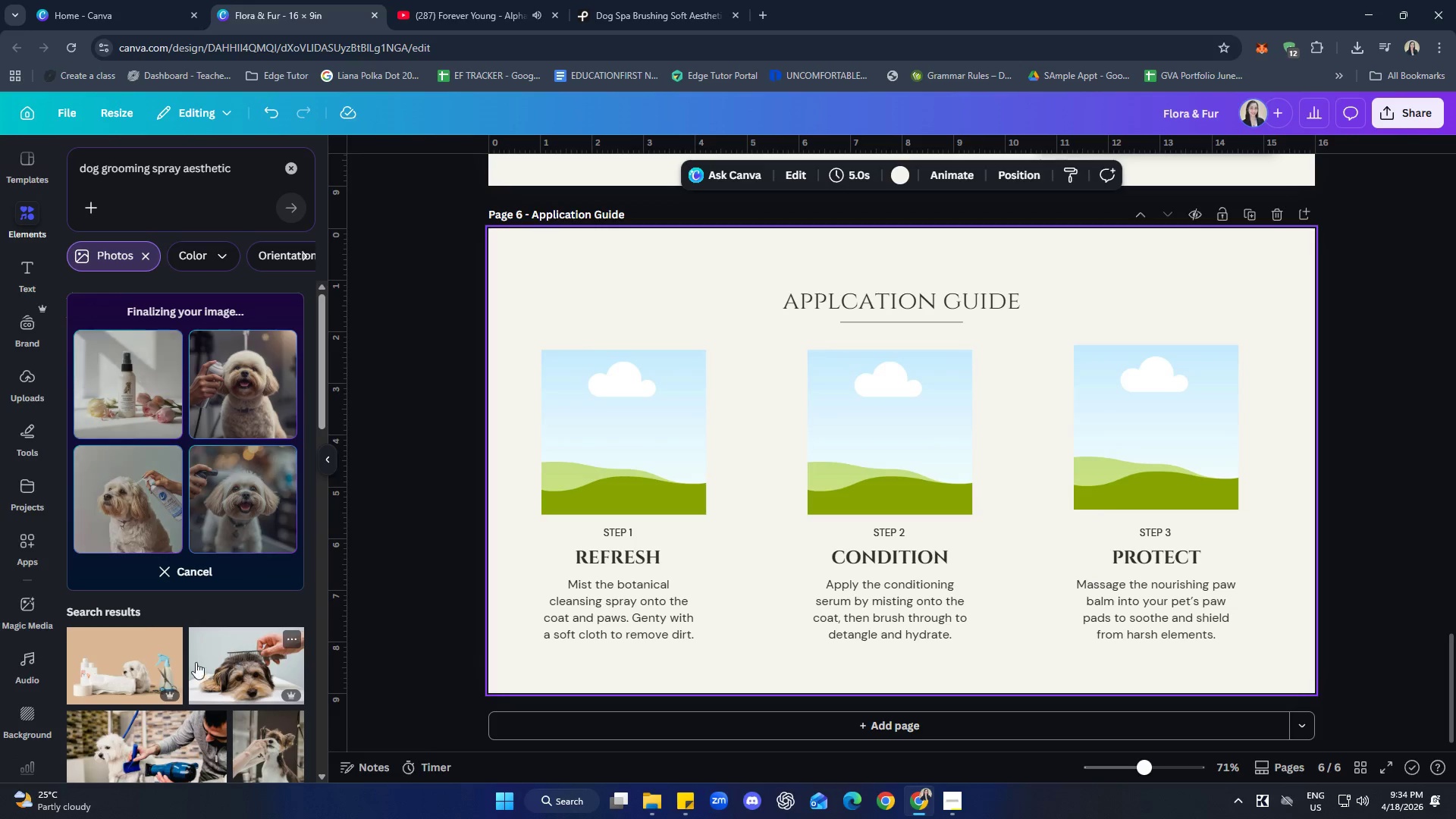 
mouse_move([282, 594])
 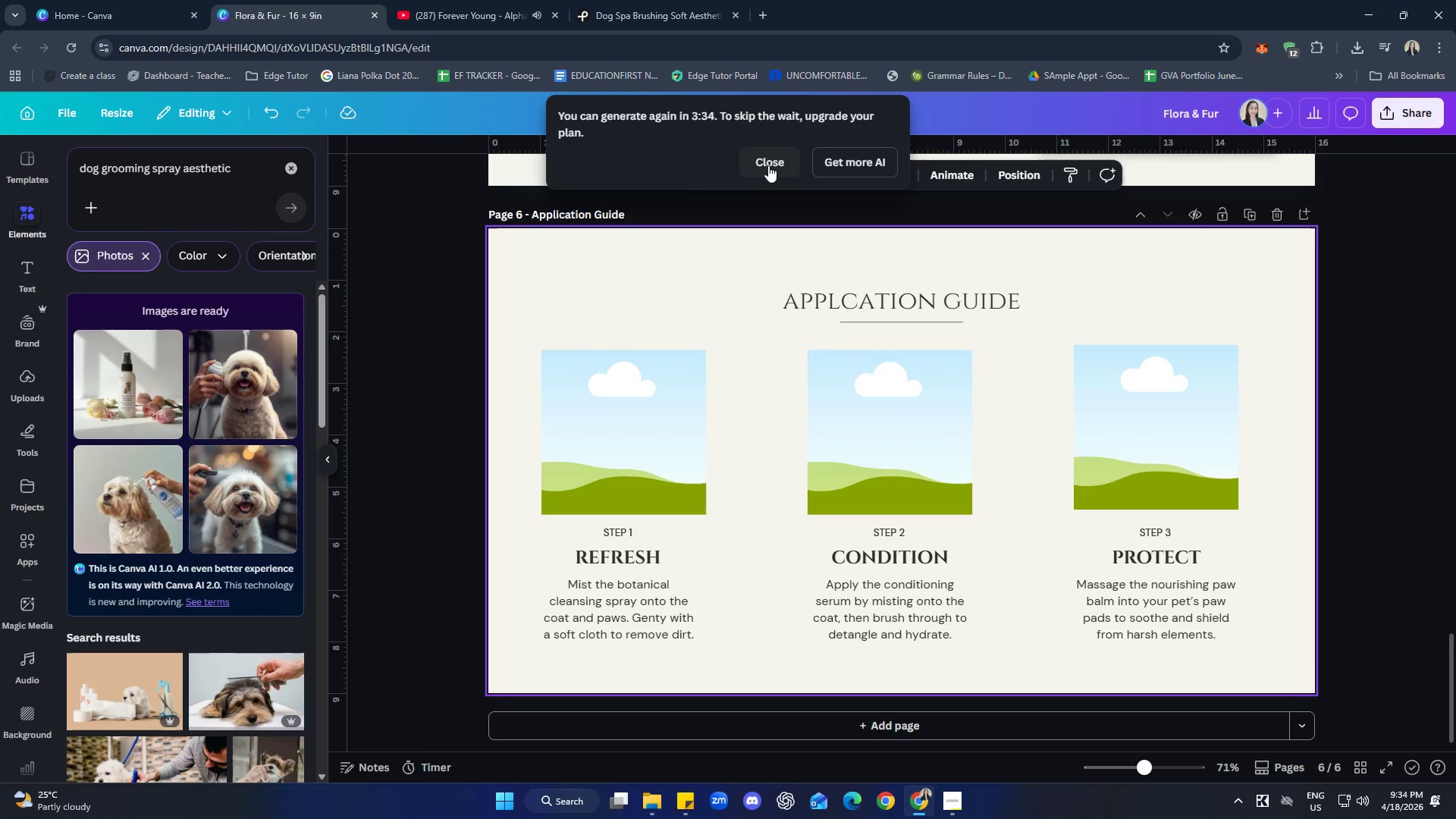 
left_click([777, 162])
 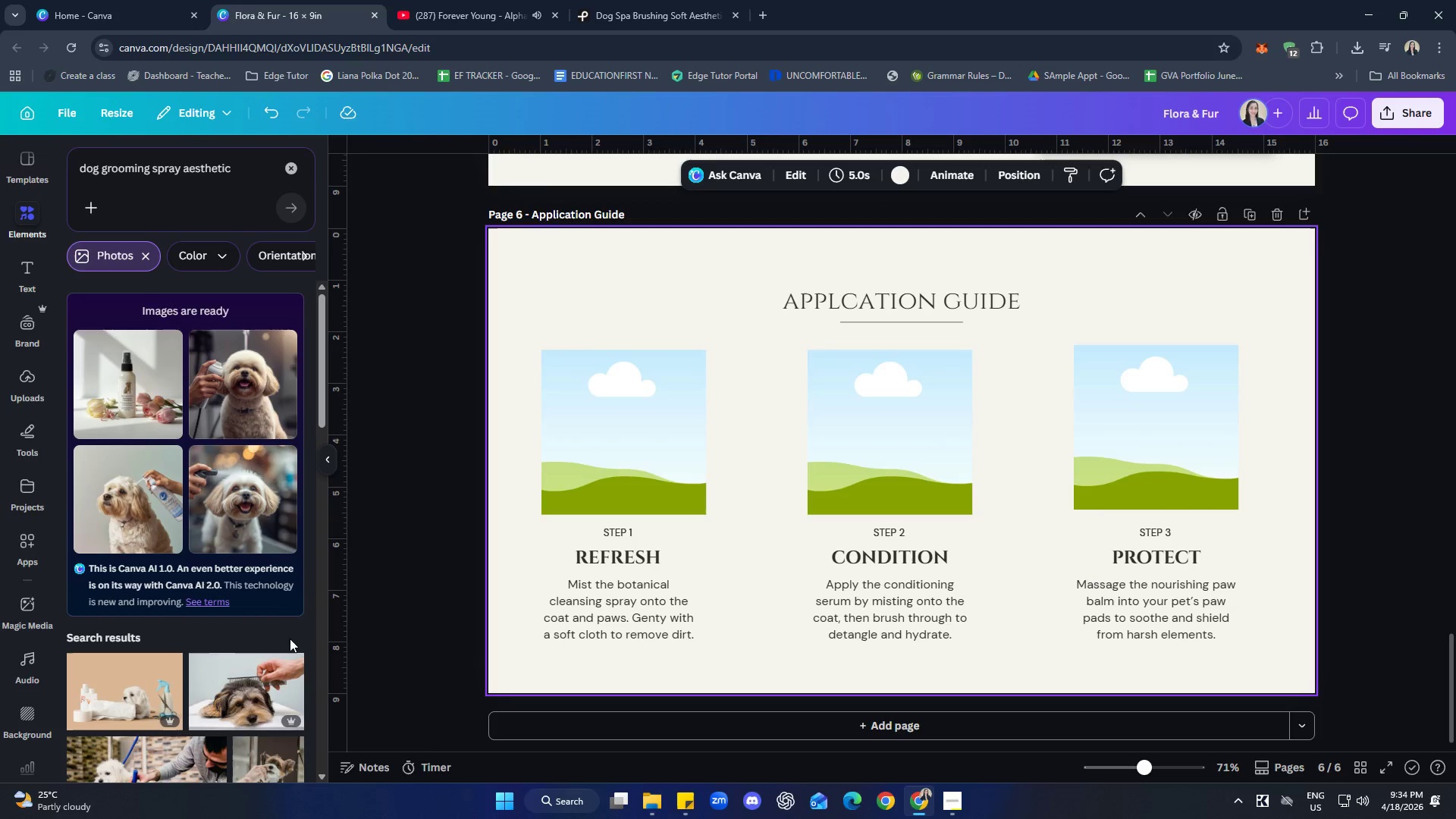 
mouse_move([177, 562])
 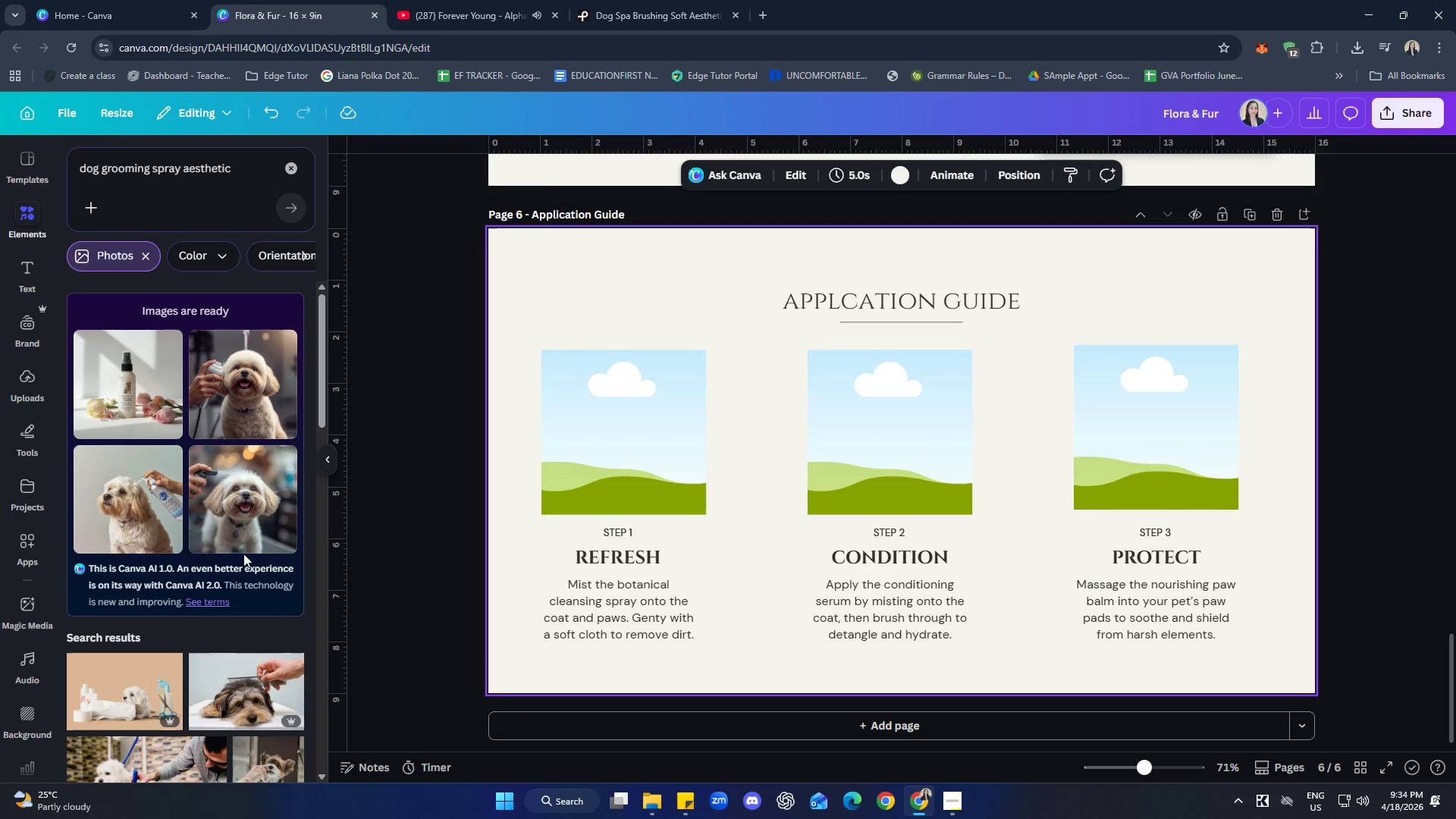 
mouse_move([268, 512])
 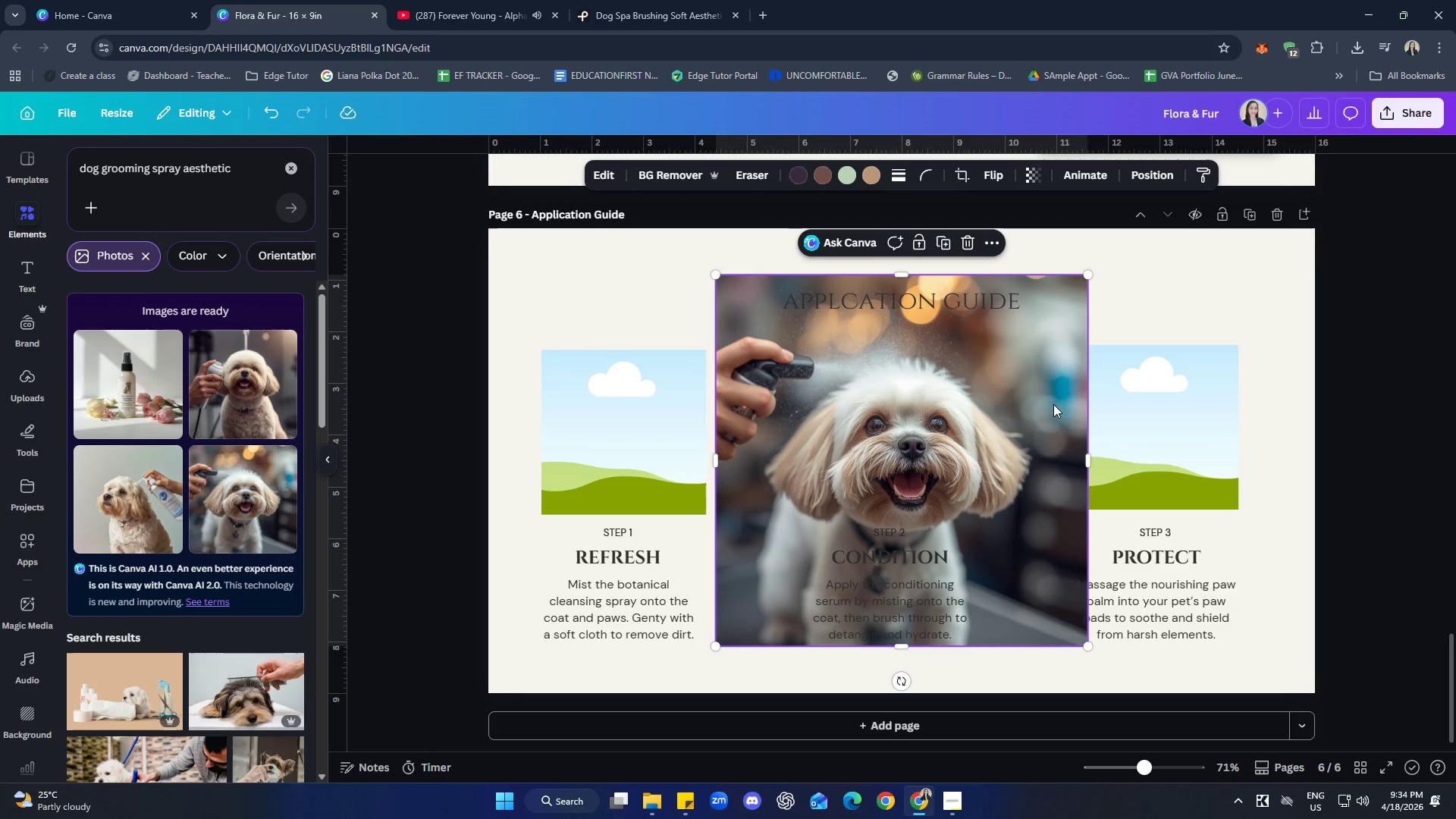 
left_click_drag(start_coordinate=[1003, 453], to_coordinate=[712, 411])
 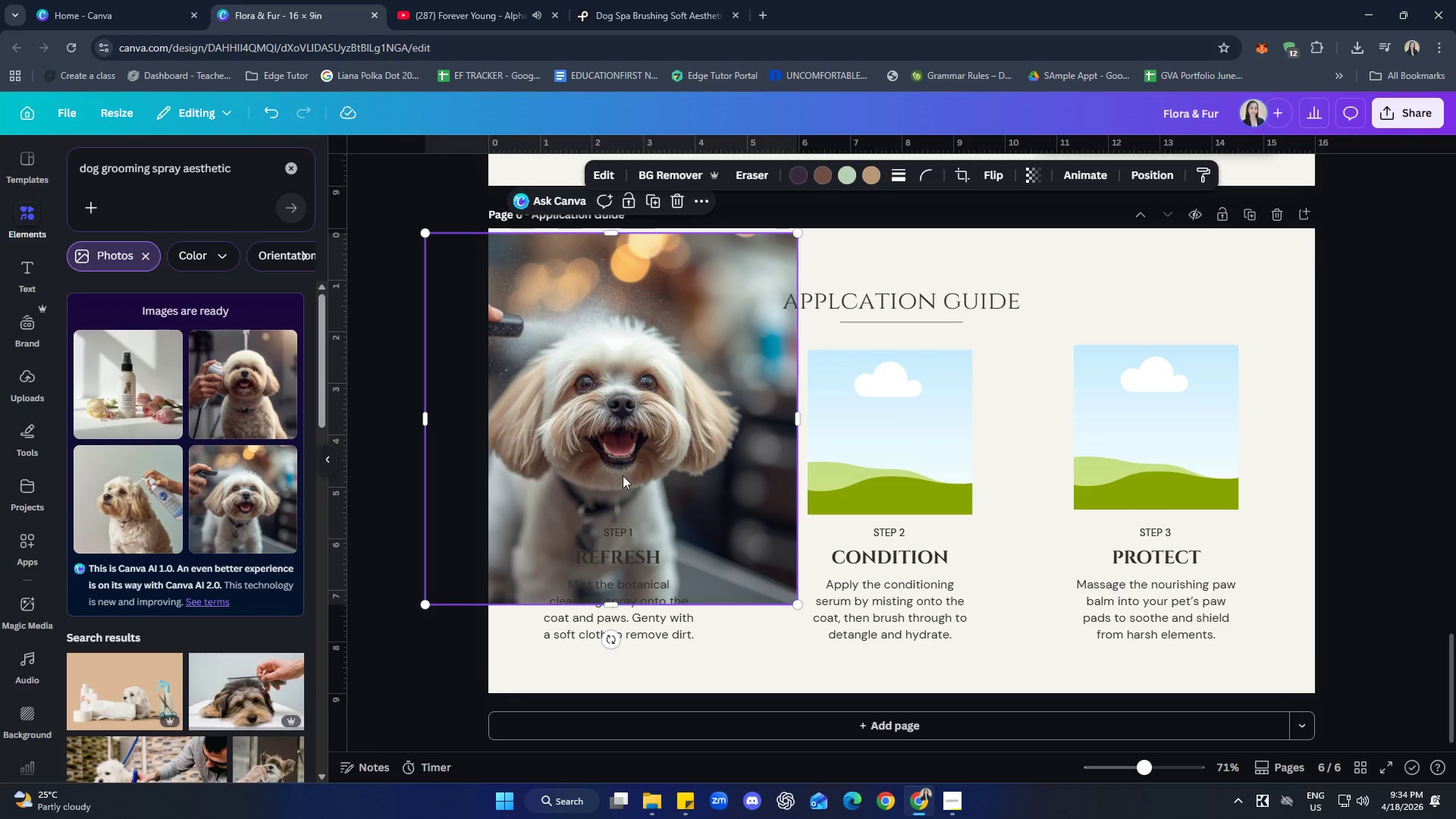 
left_click_drag(start_coordinate=[624, 475], to_coordinate=[653, 531])
 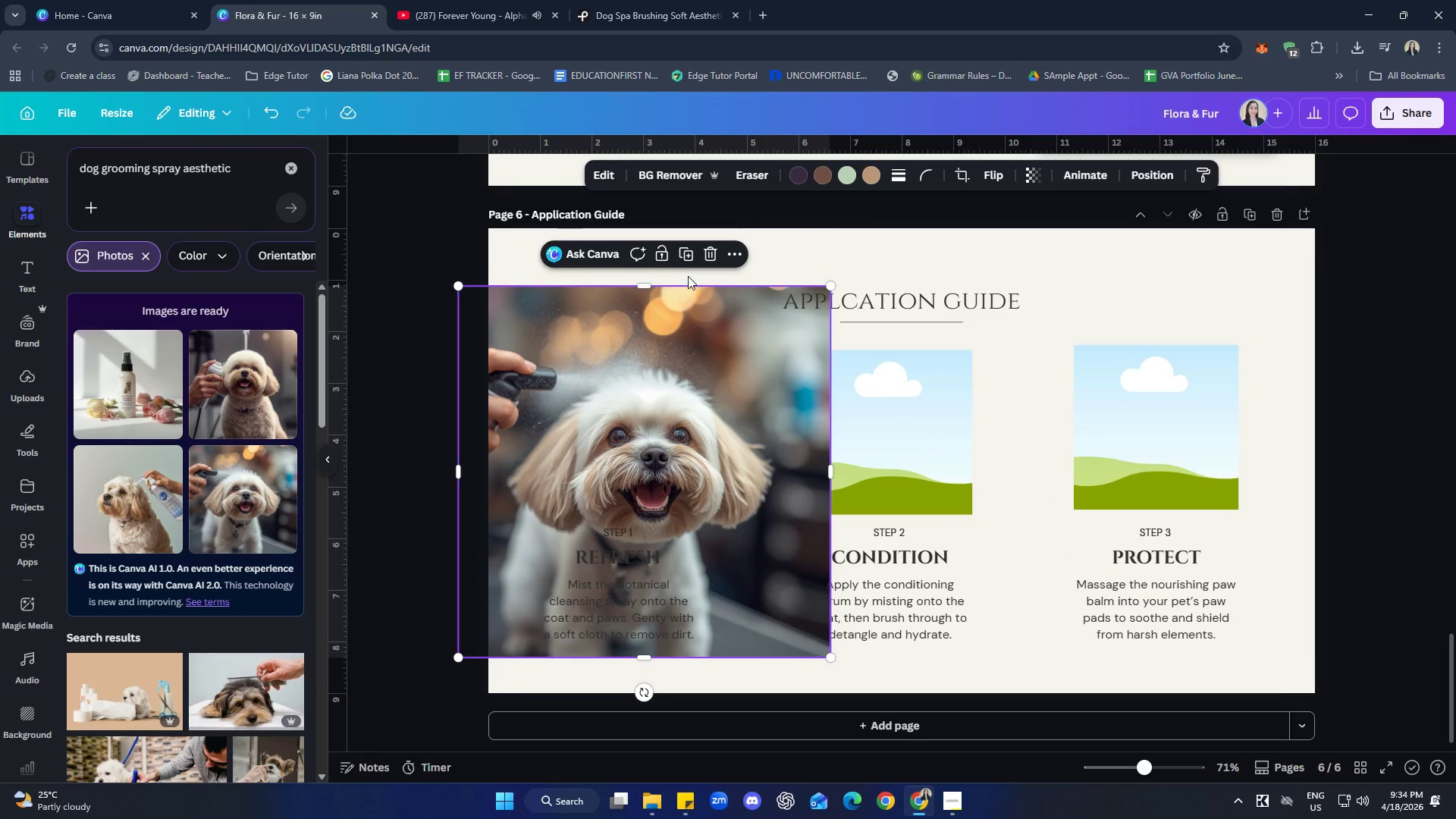 
left_click([716, 253])
 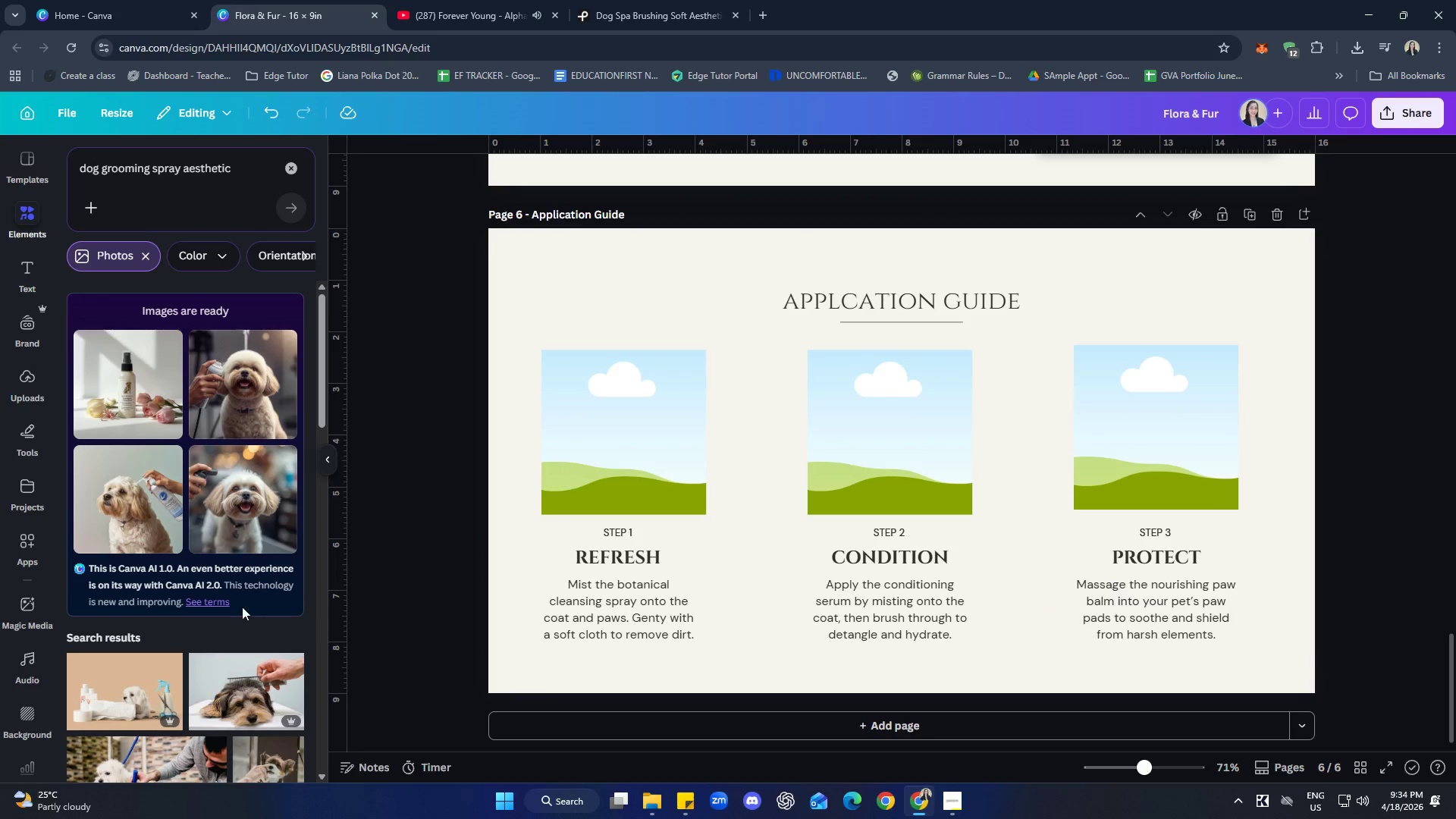 
left_click([136, 514])
 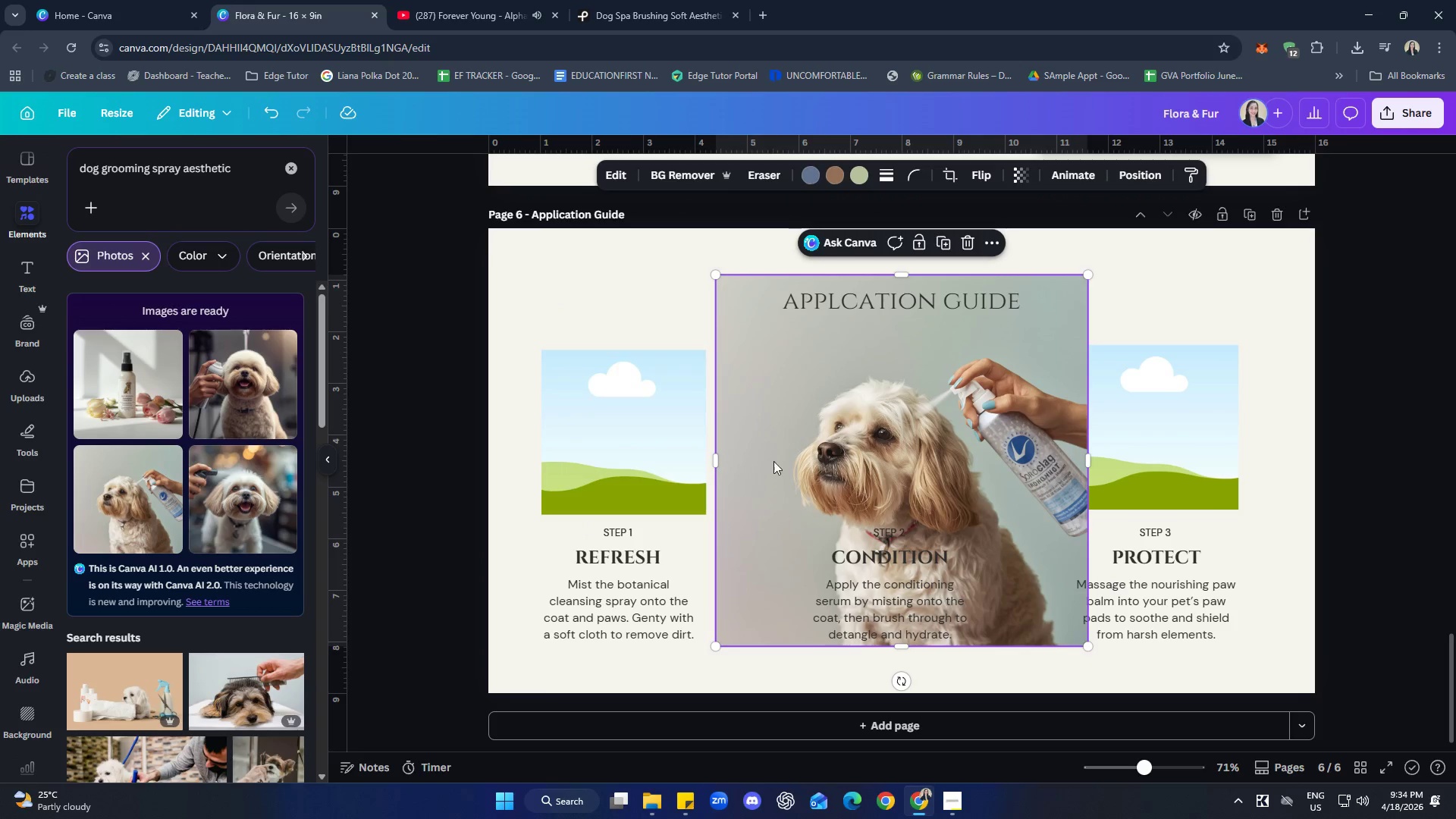 
left_click_drag(start_coordinate=[798, 474], to_coordinate=[565, 440])
 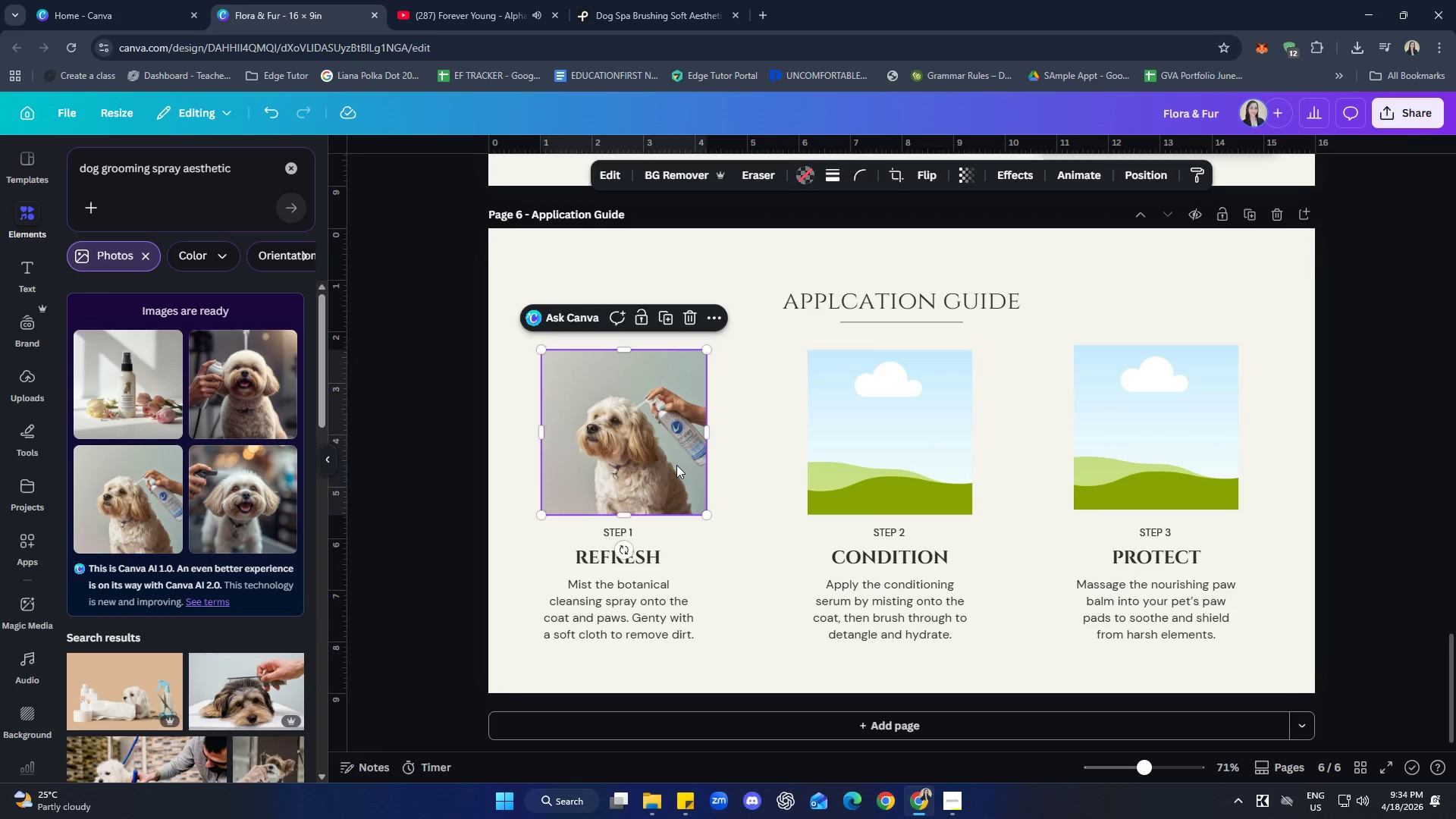 
double_click([676, 465])
 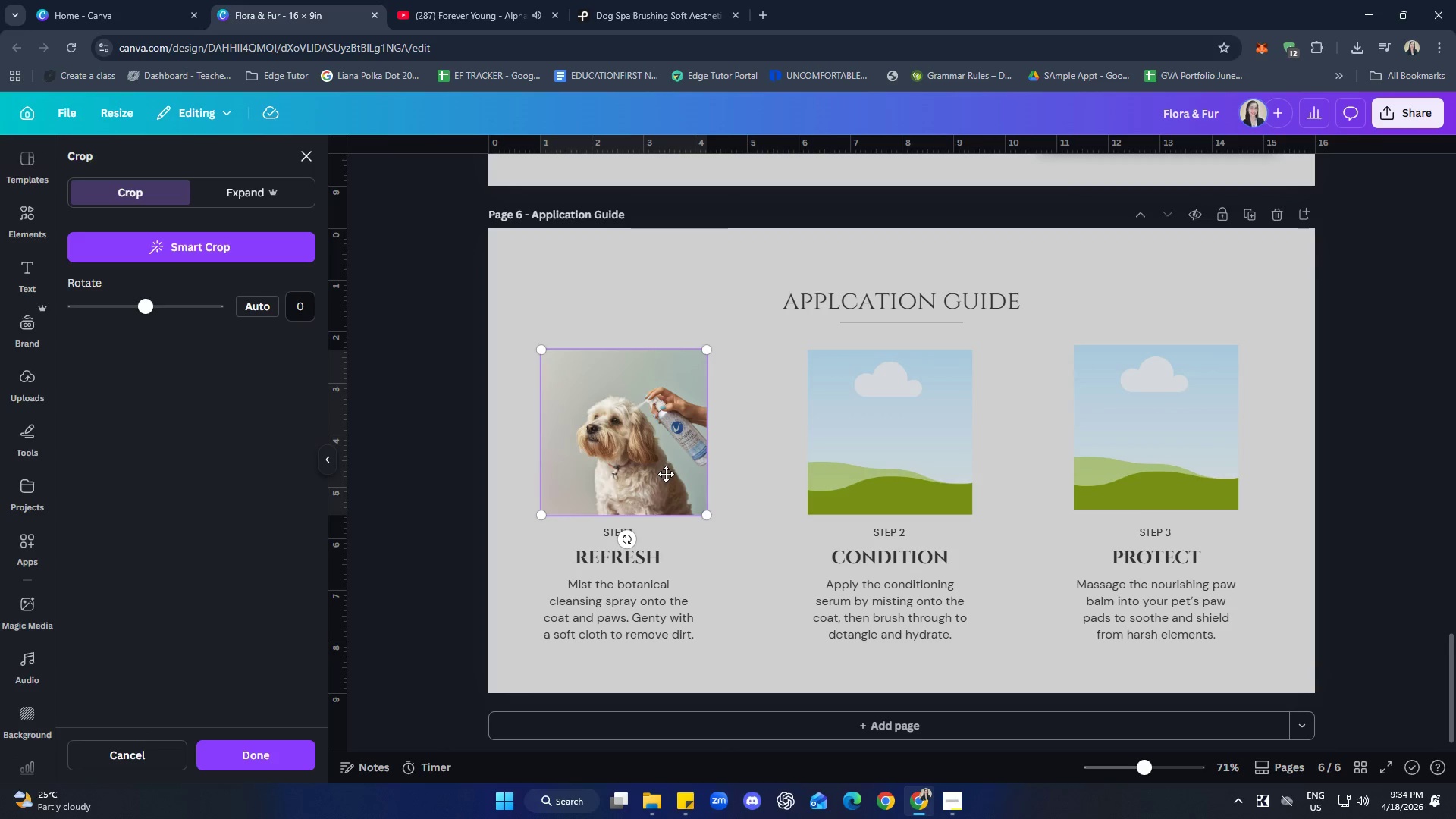 
left_click_drag(start_coordinate=[664, 474], to_coordinate=[664, 460])
 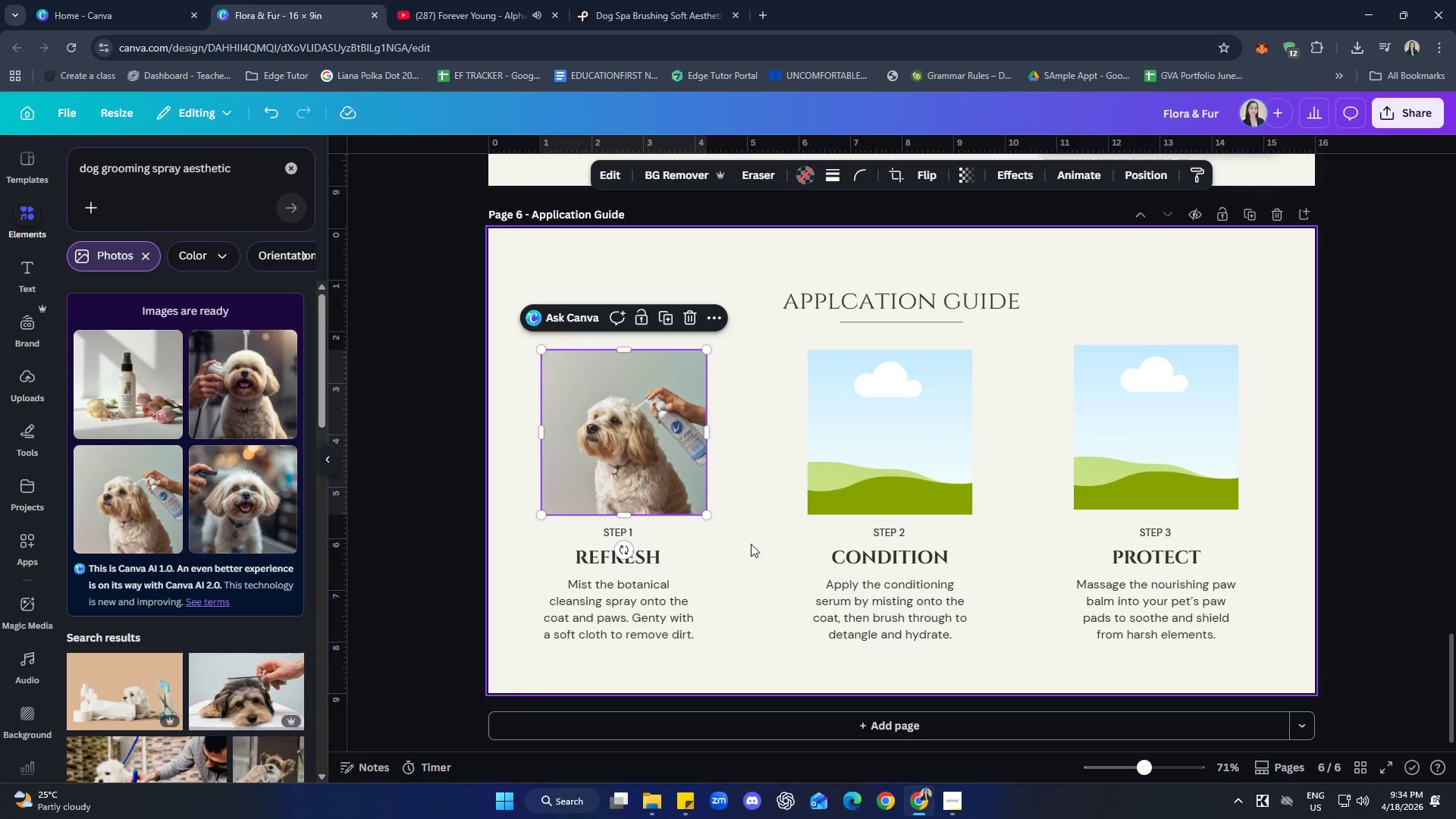 
double_click([751, 544])
 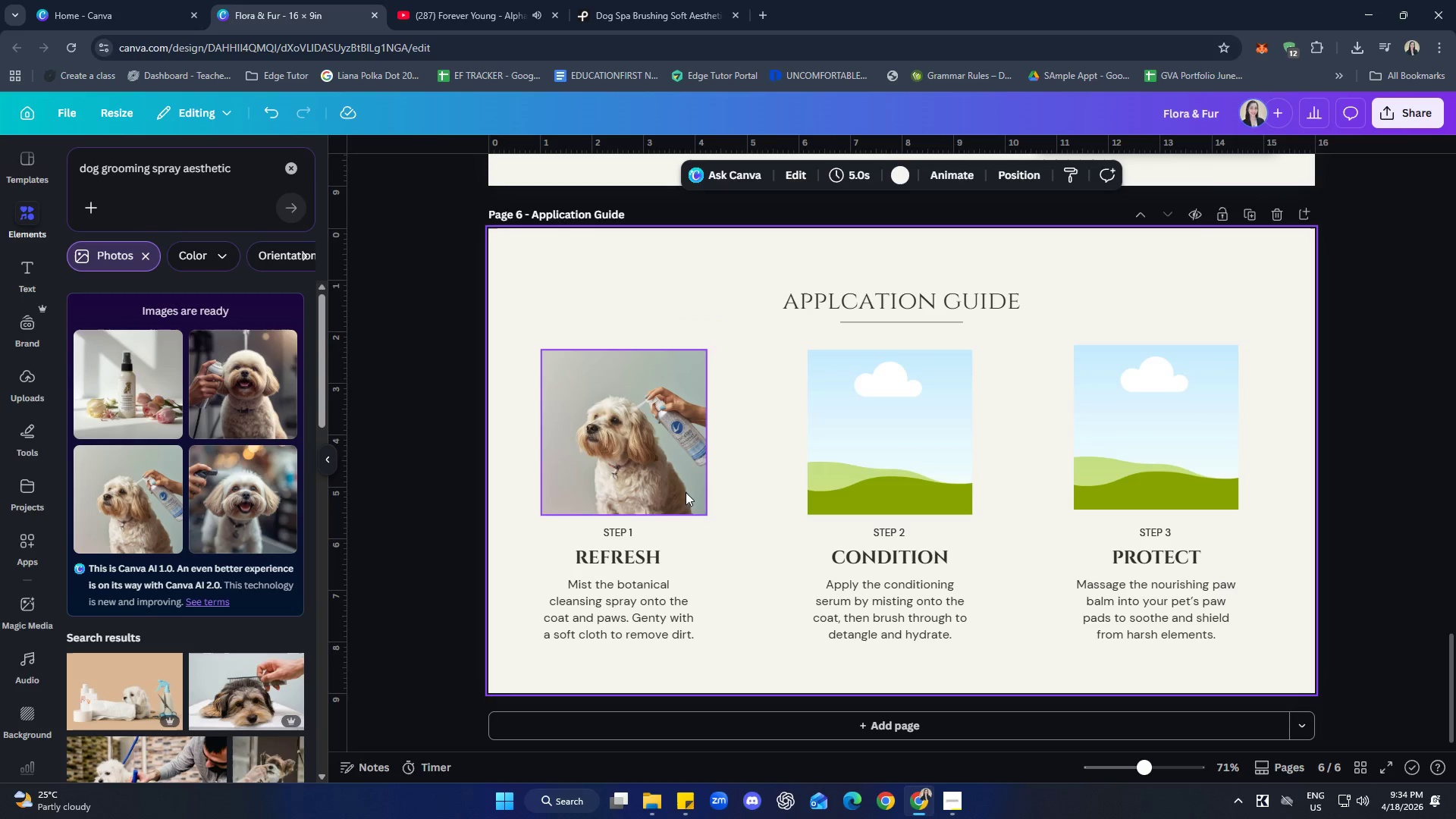 
left_click([673, 485])
 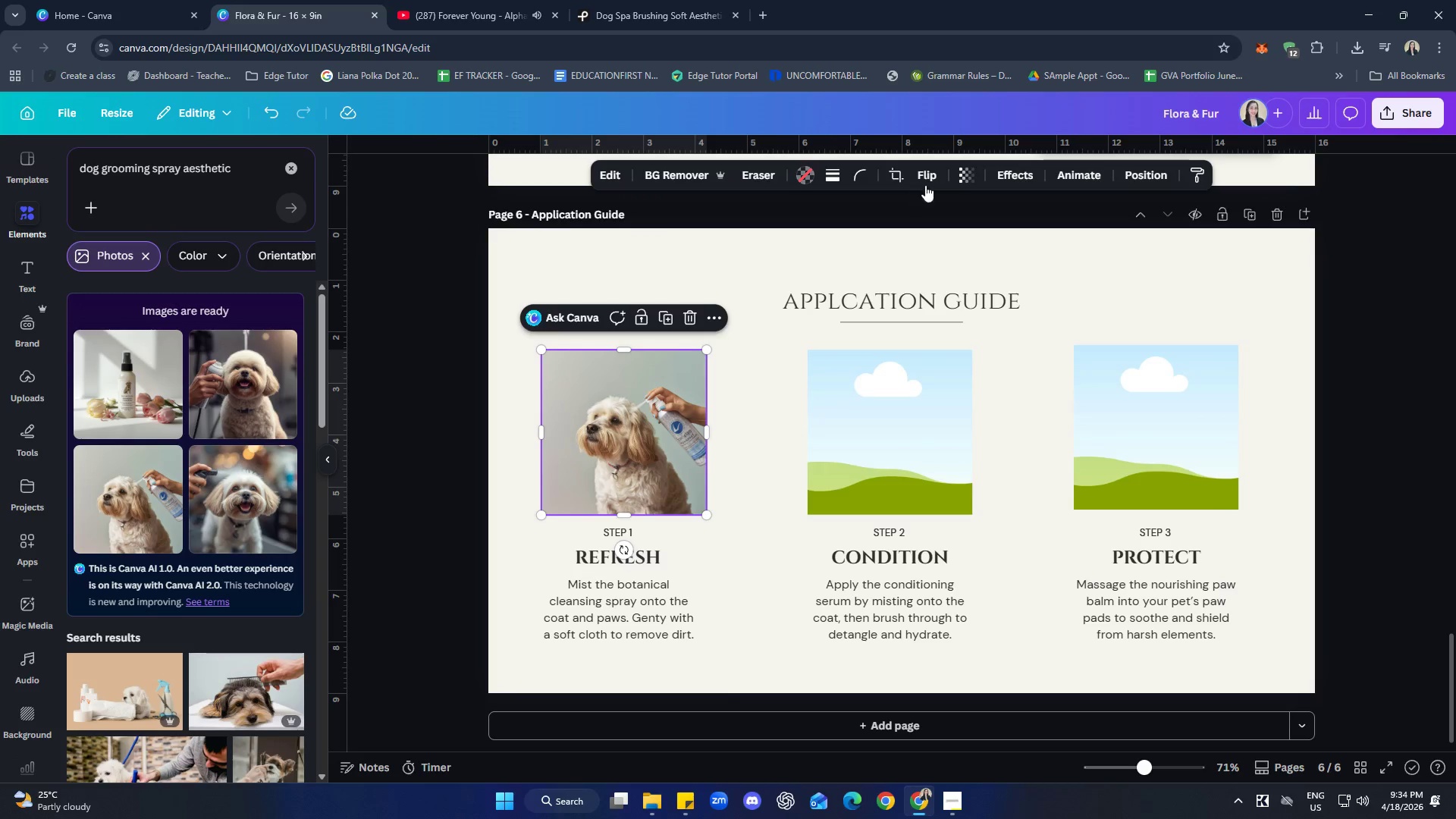 
left_click([1012, 174])
 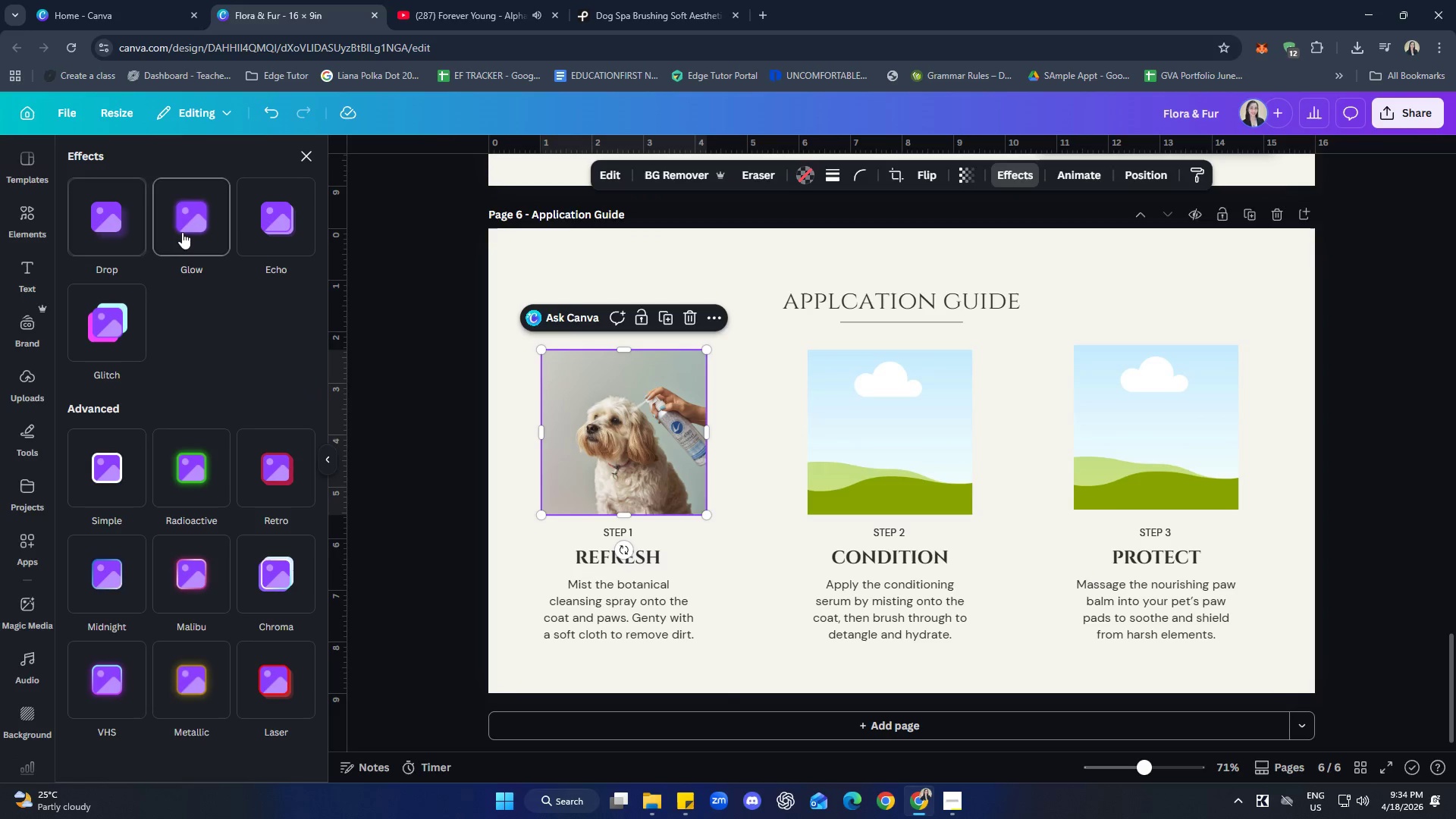 
left_click([121, 231])
 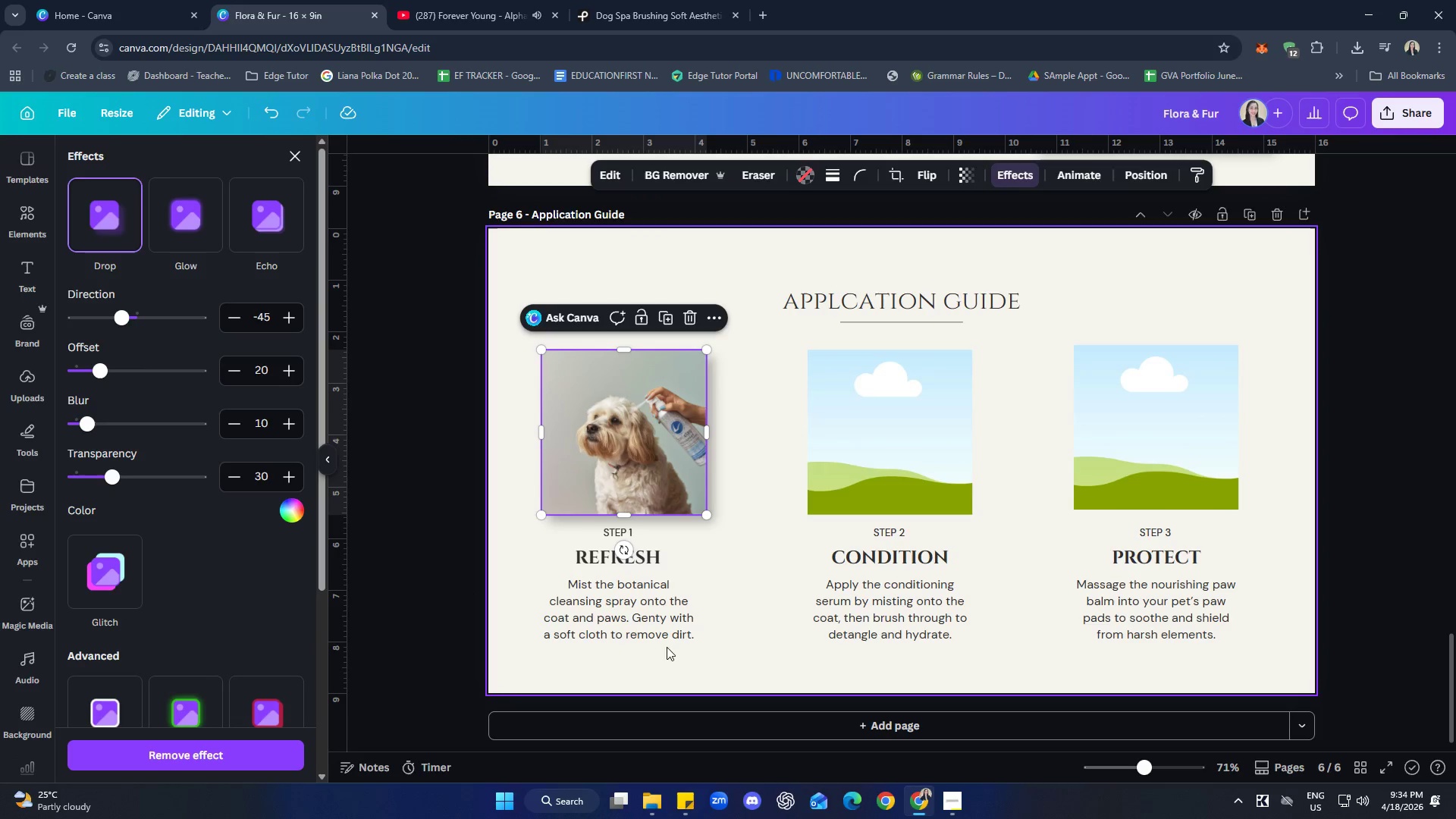 
left_click([755, 600])
 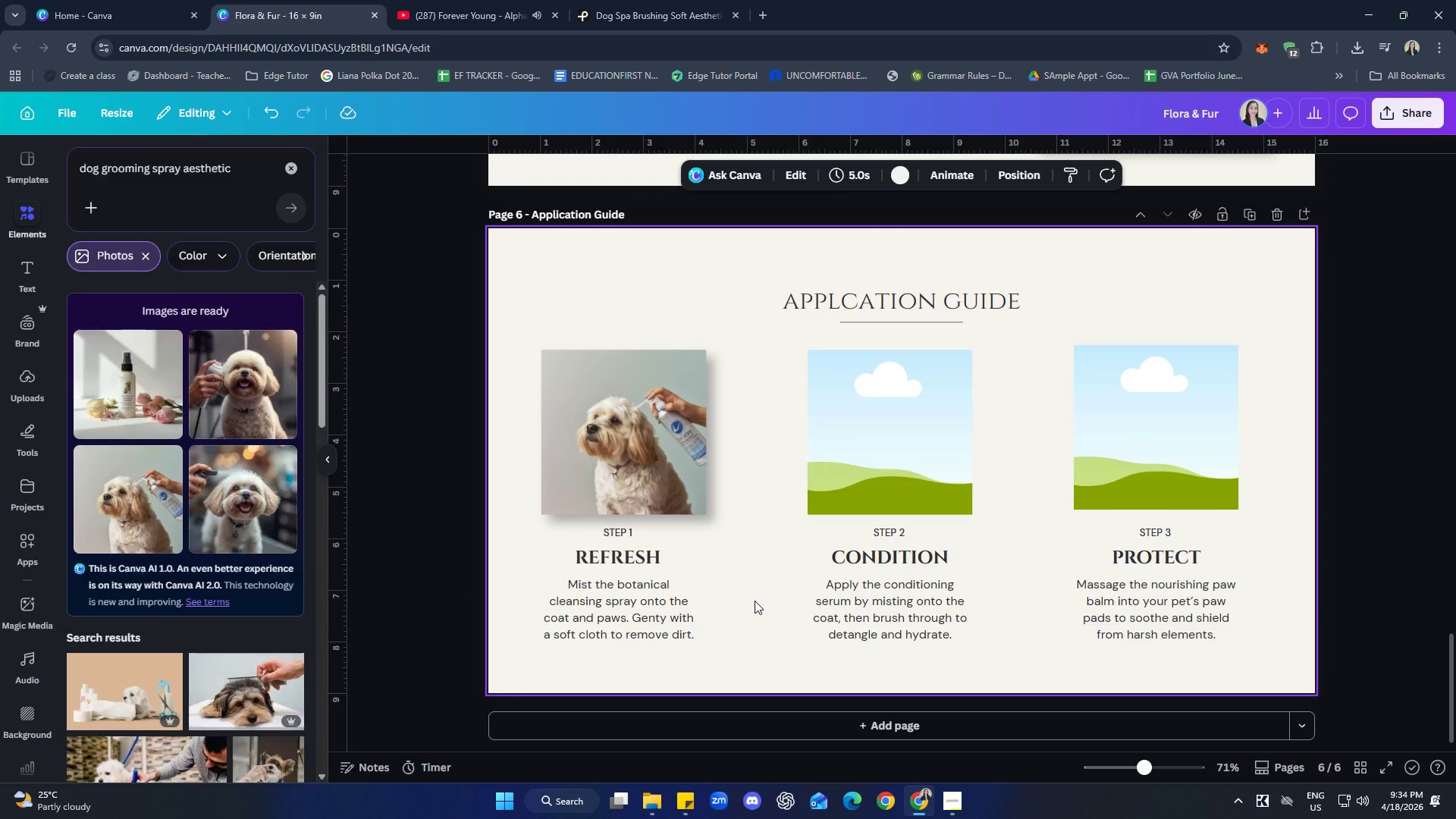 
left_click([752, 603])
 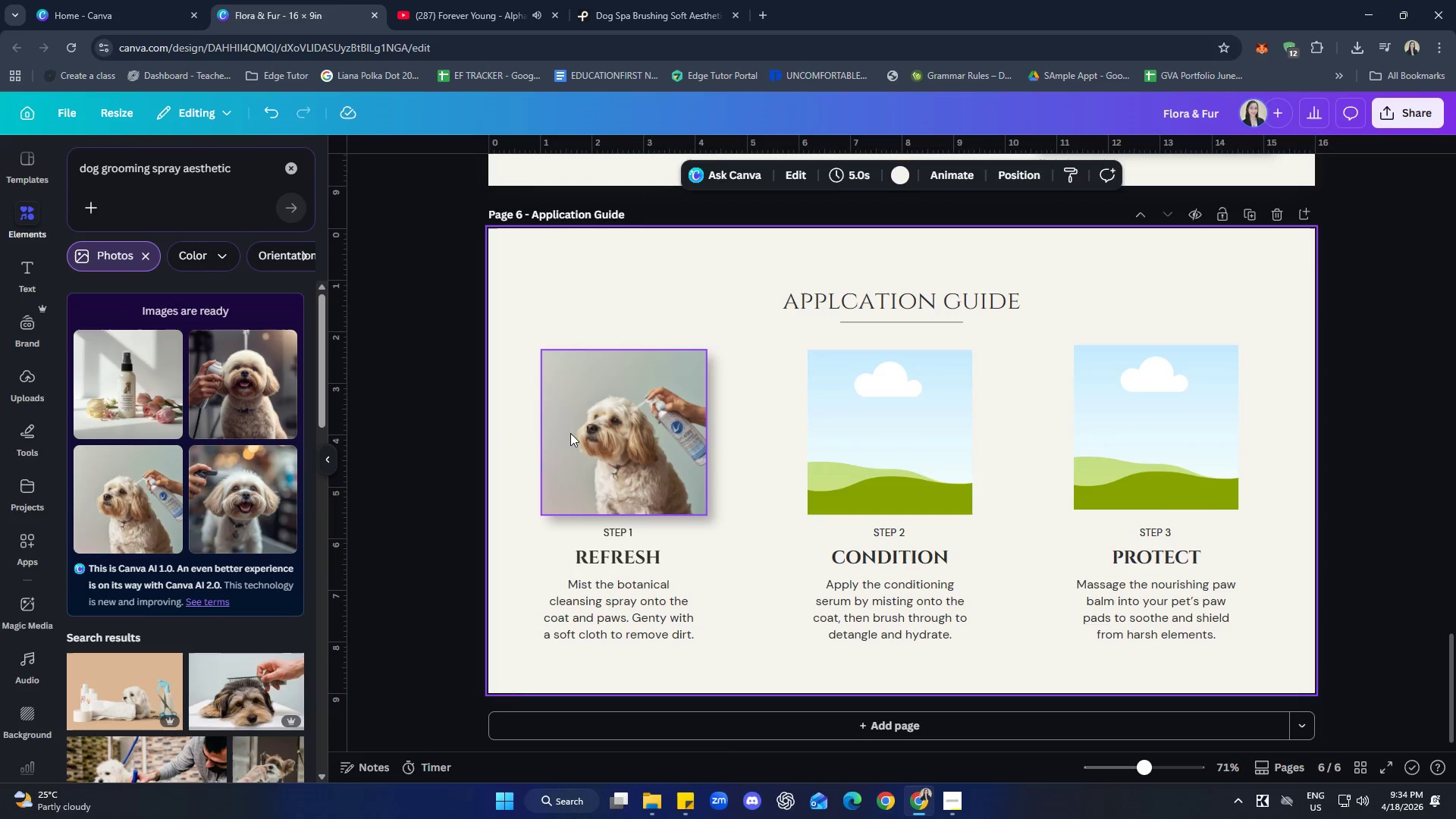 
left_click([774, 575])
 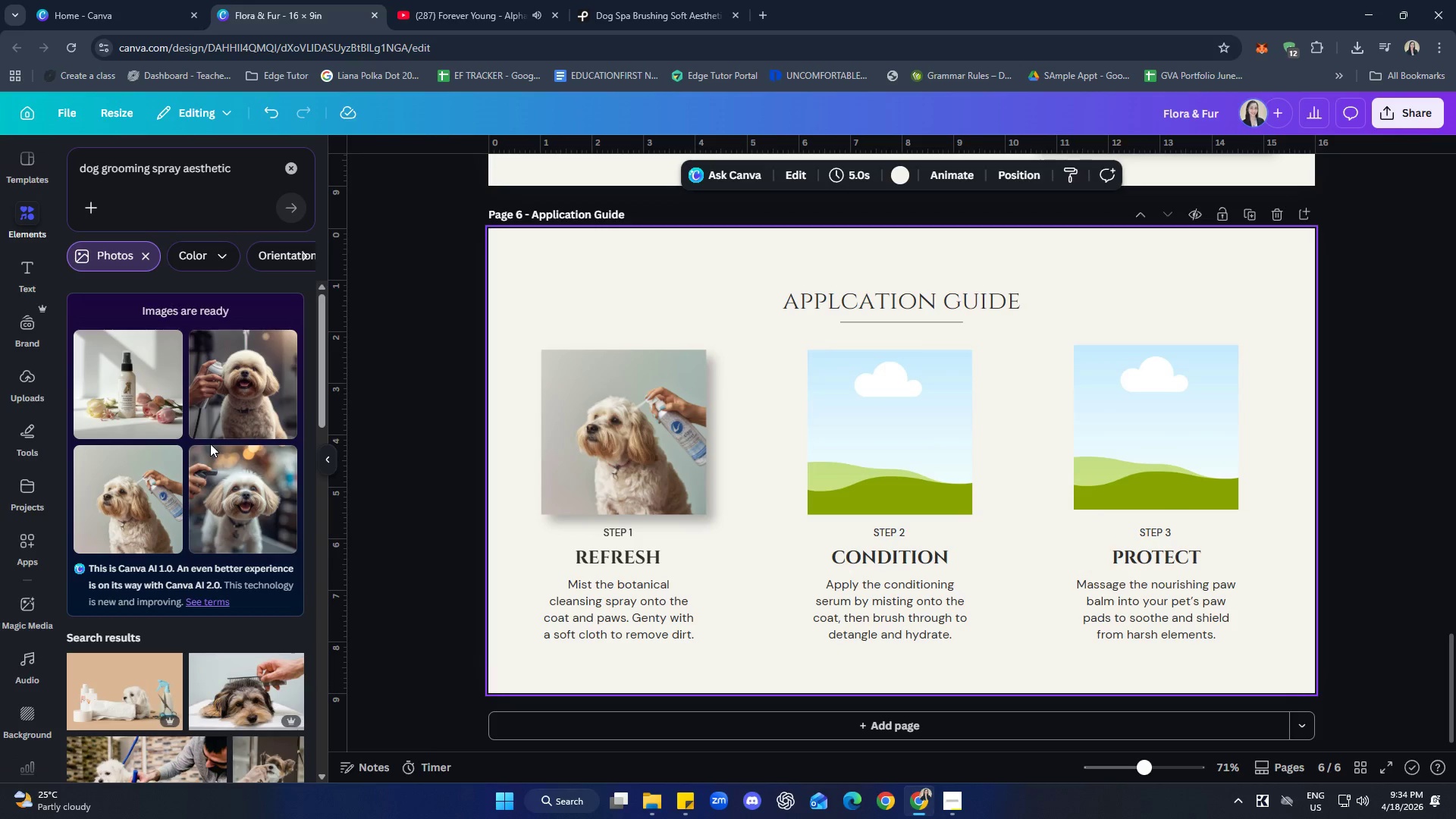 
wait(8.08)
 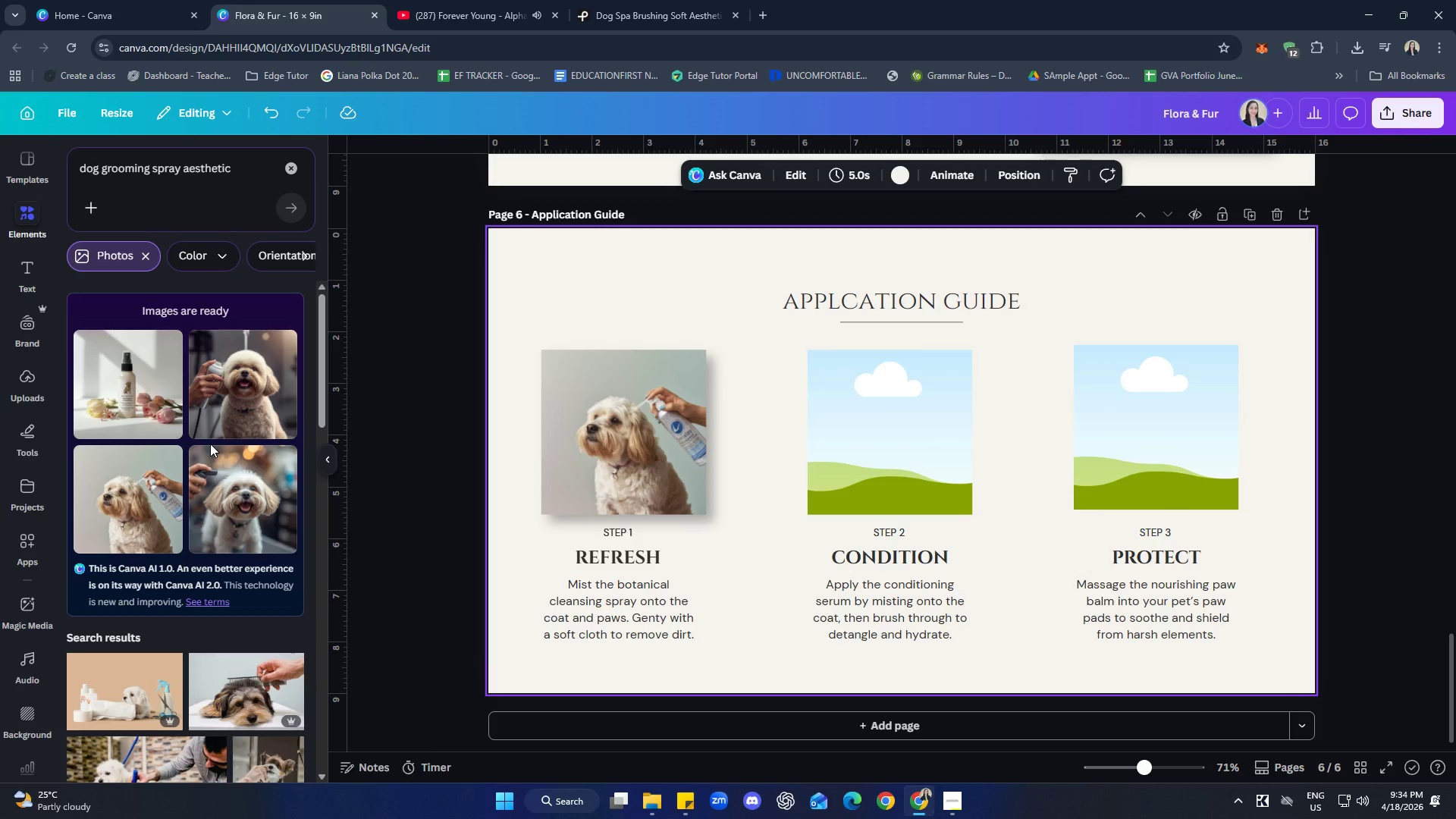 
double_click([214, 166])
 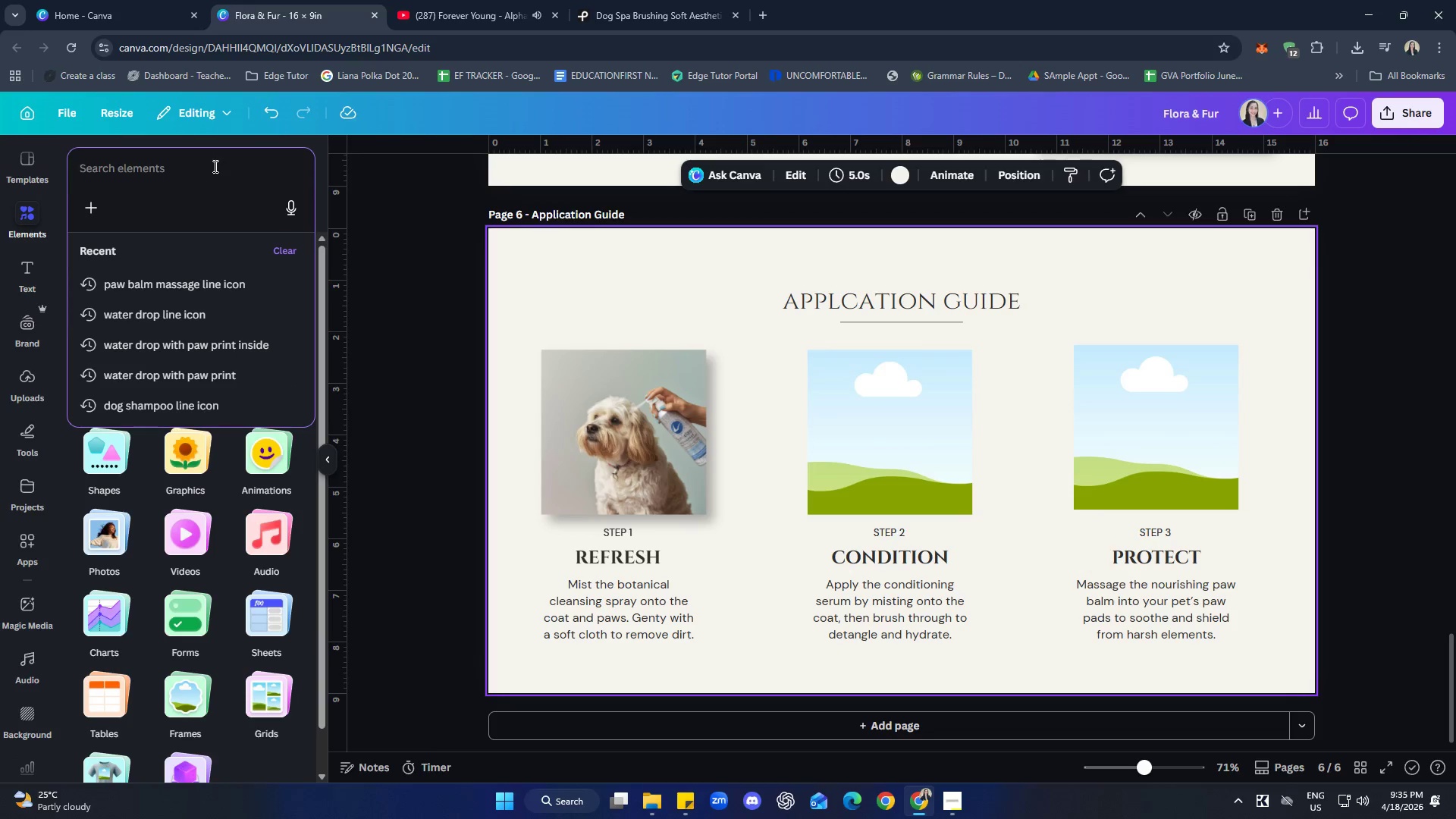 
type(dog skincre)
key(Backspace)
key(Backspace)
type(are routine aesthetic)
 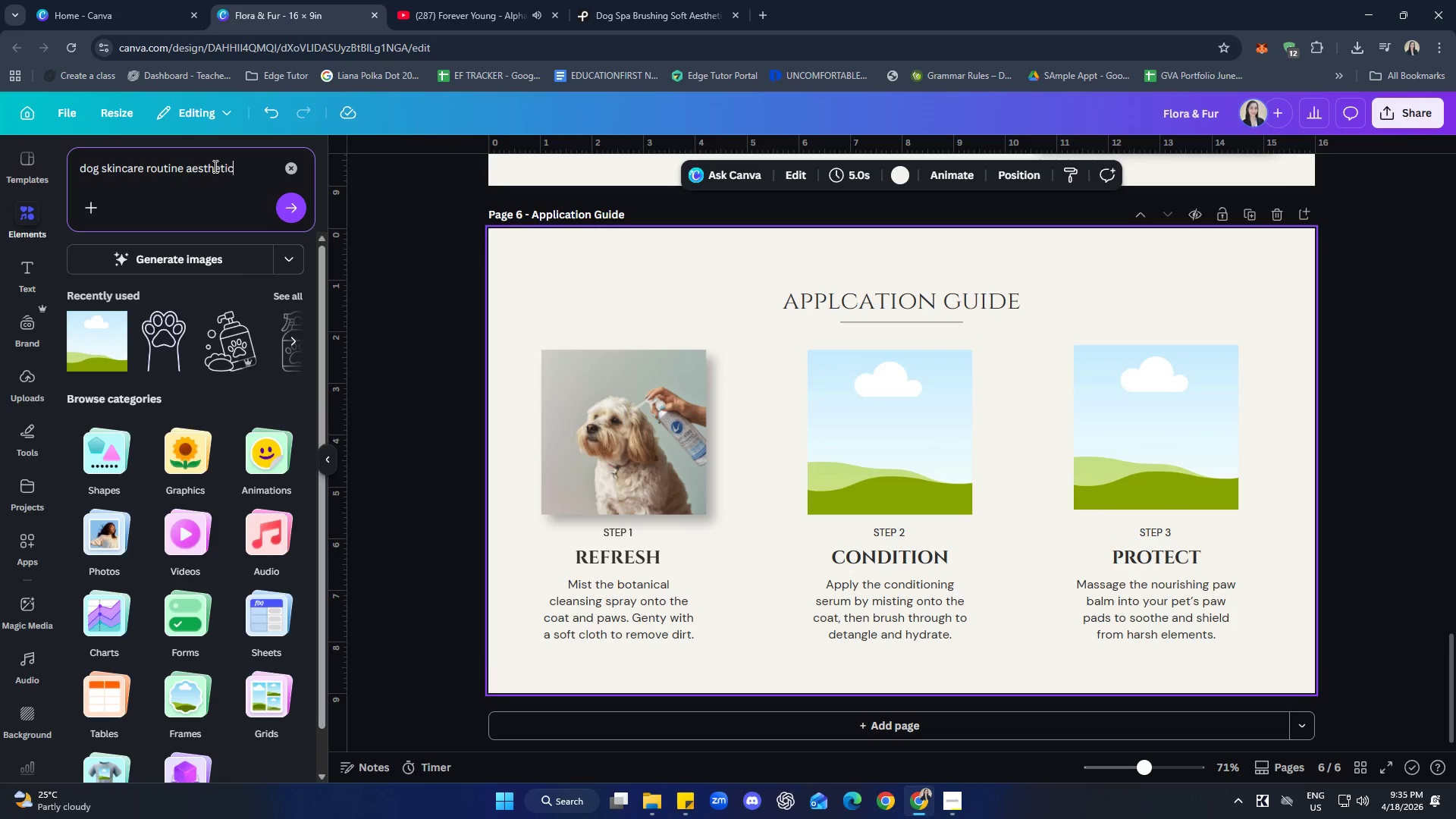 
key(Enter)
 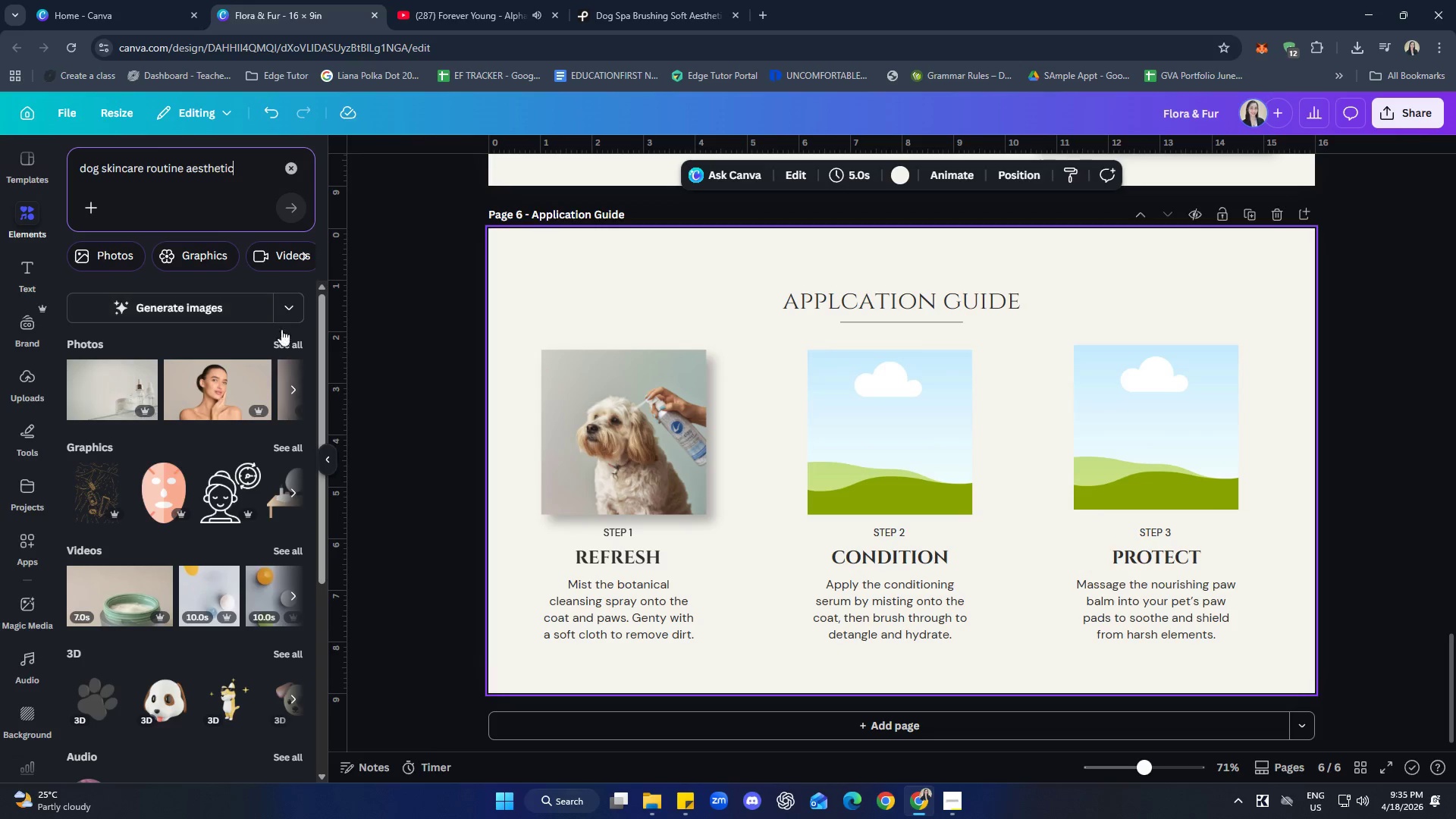 
left_click([287, 341])
 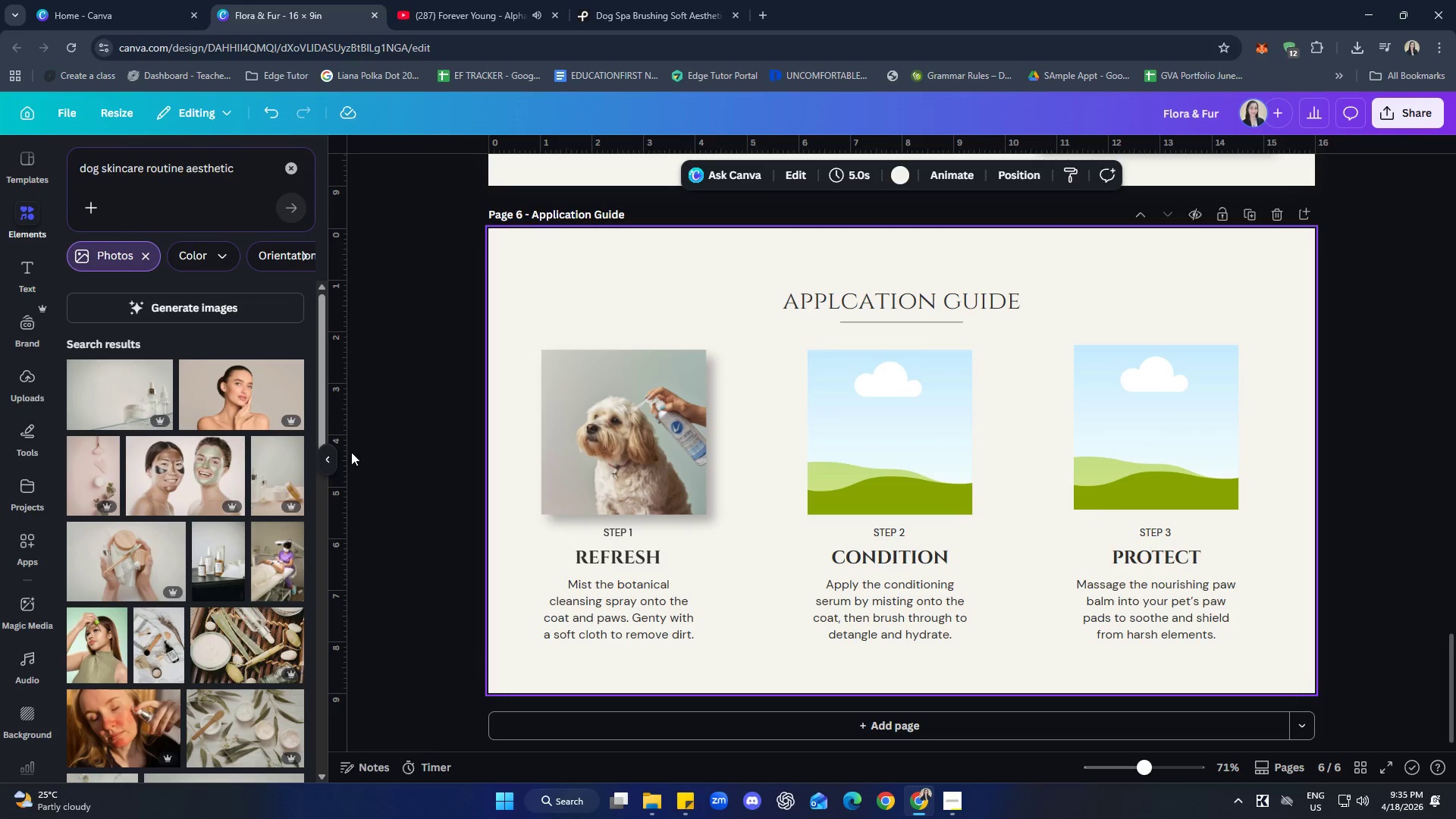 
scroll: coordinate [244, 469], scroll_direction: down, amount: 12.0
 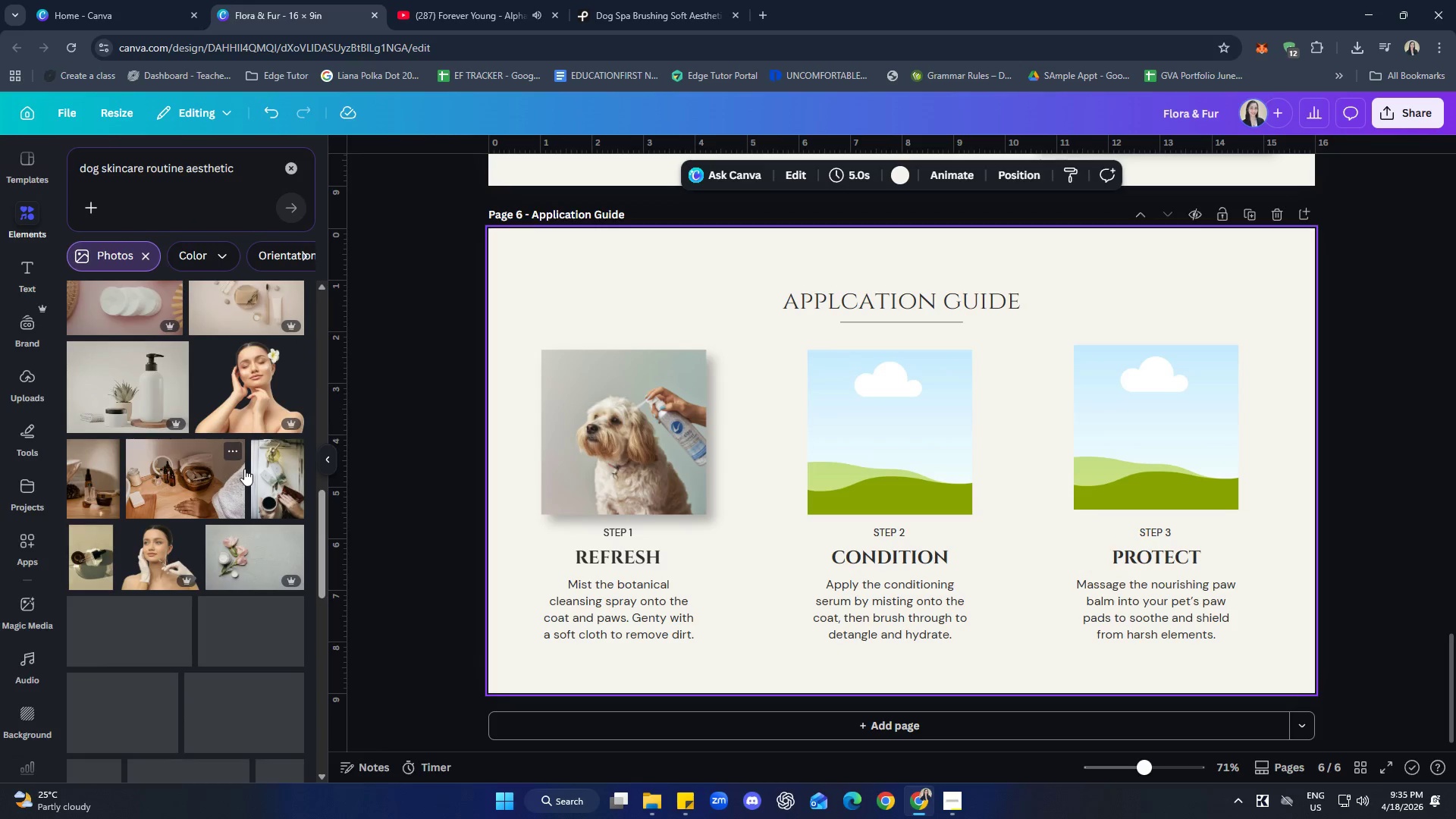 
scroll: coordinate [245, 543], scroll_direction: up, amount: 15.0
 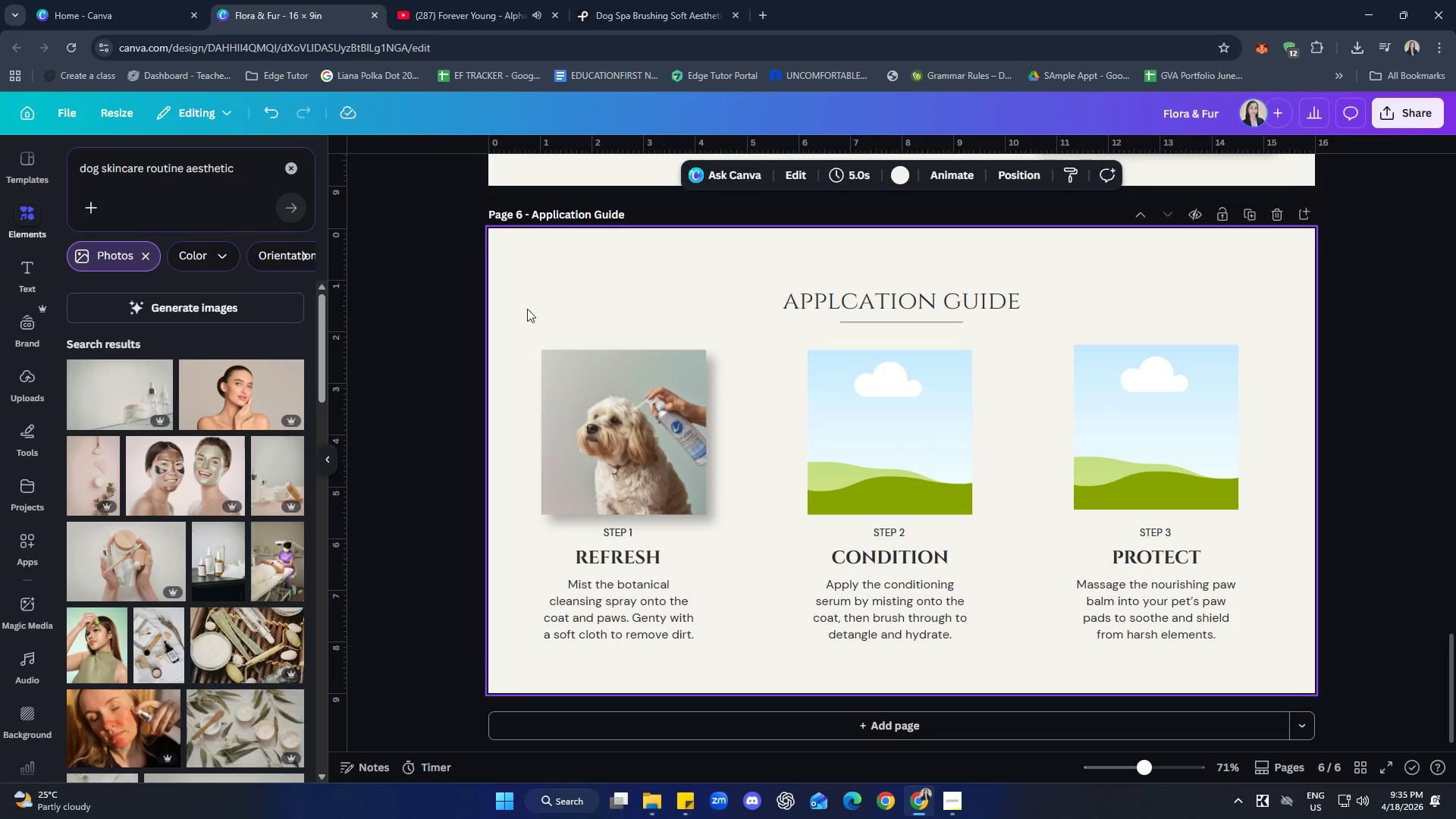 
left_click([576, 271])
 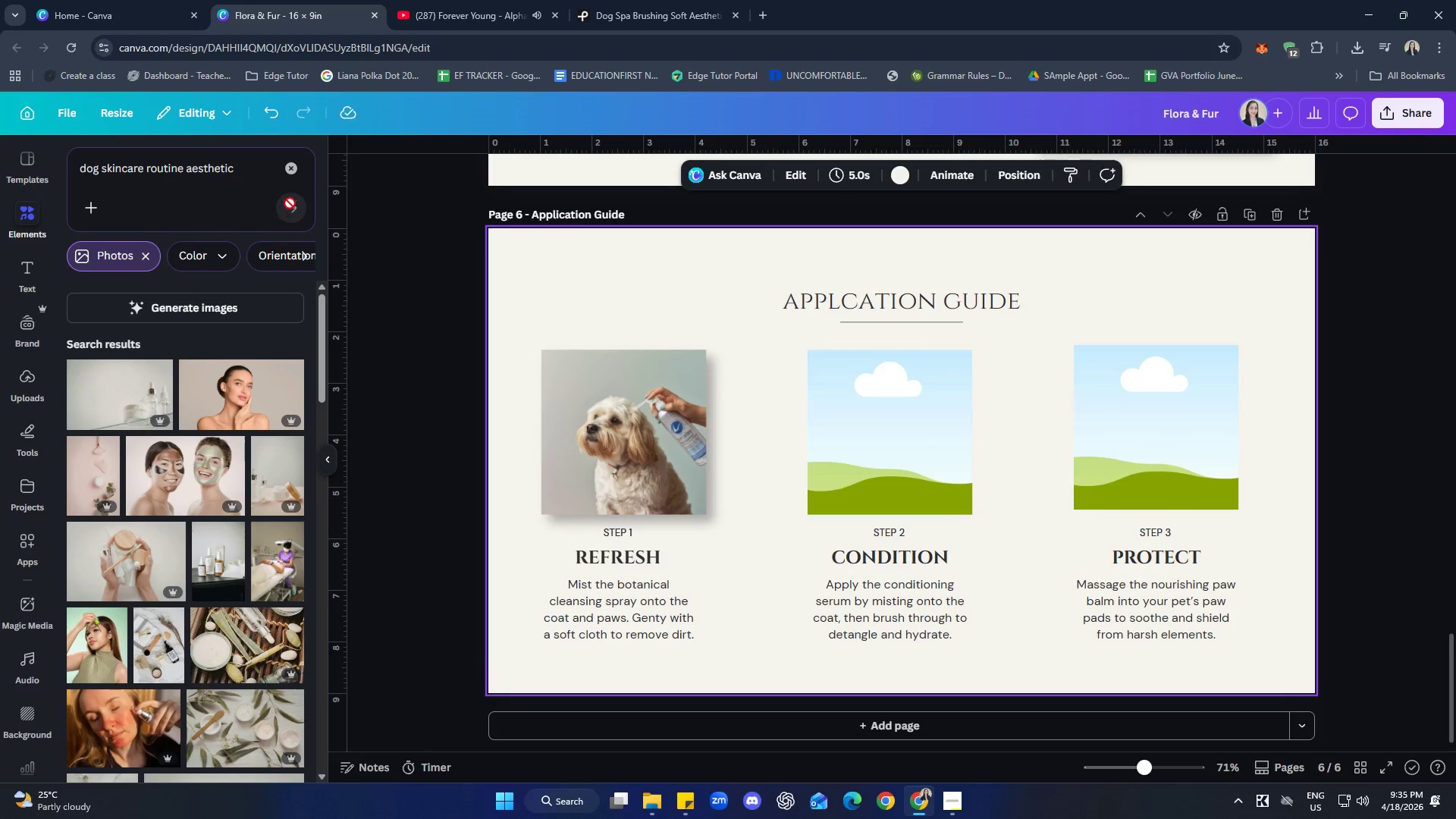 
double_click([211, 180])
 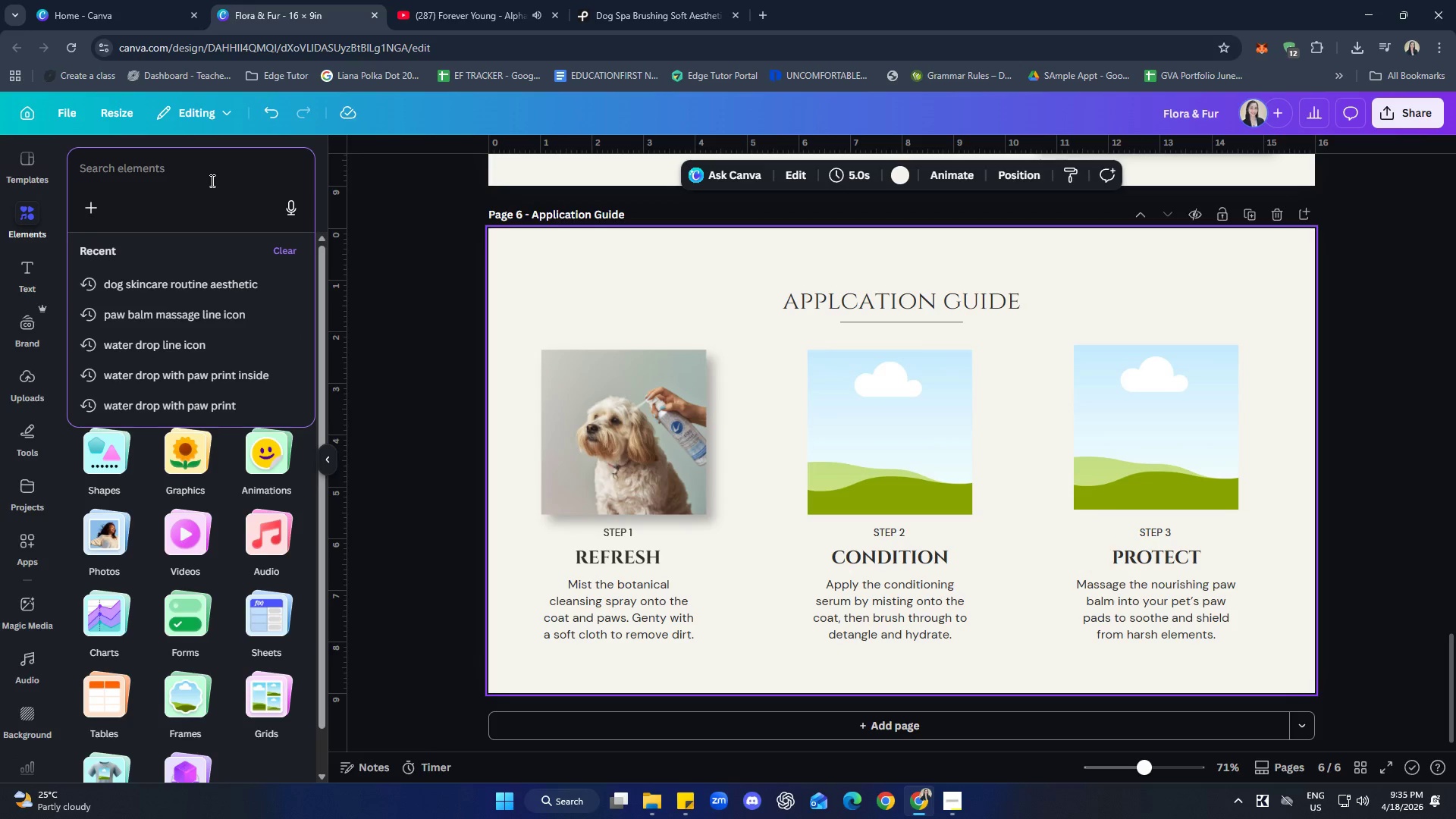 
left_click([211, 180])
 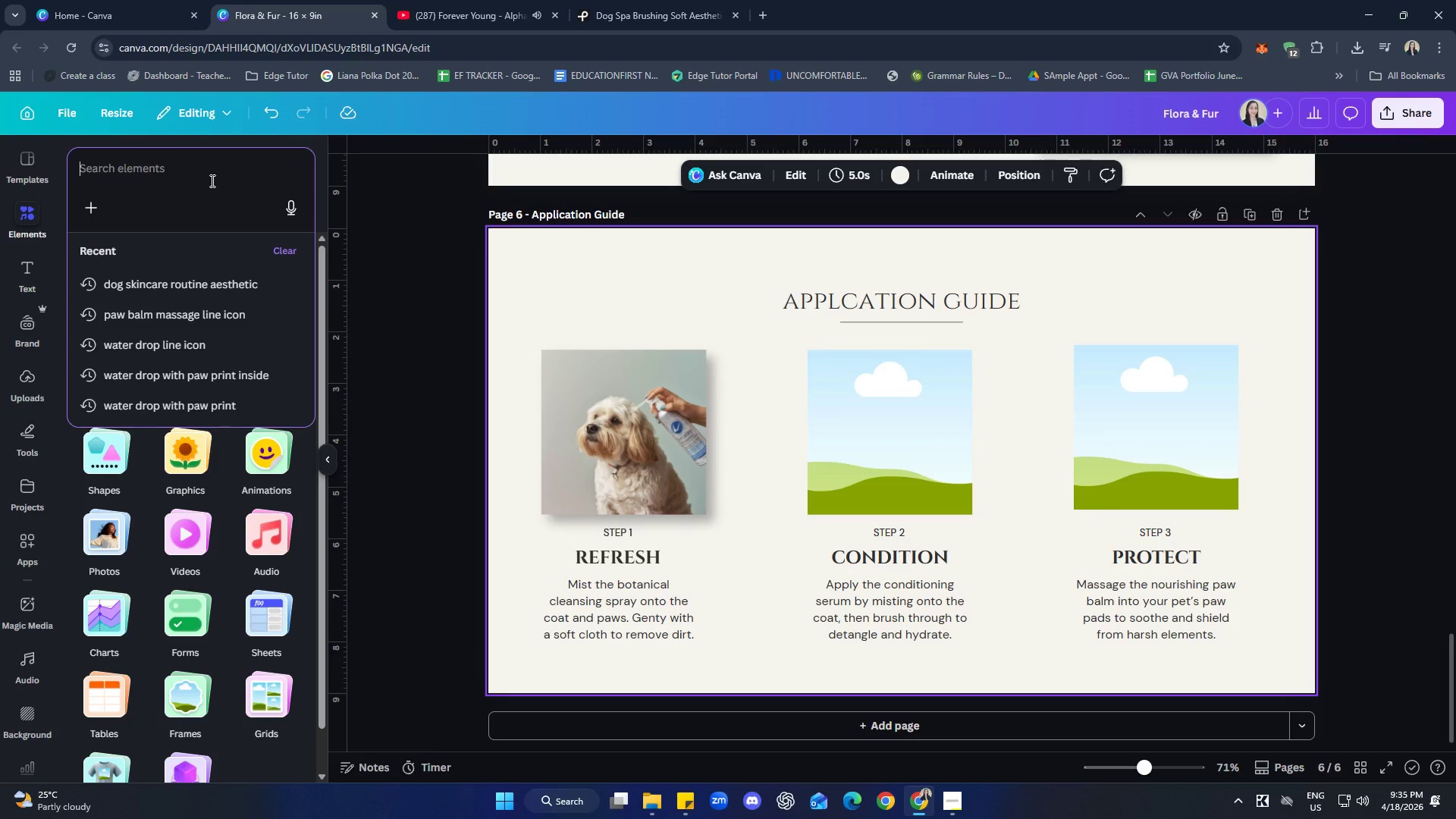 
type(dog spa treatment soft light)
 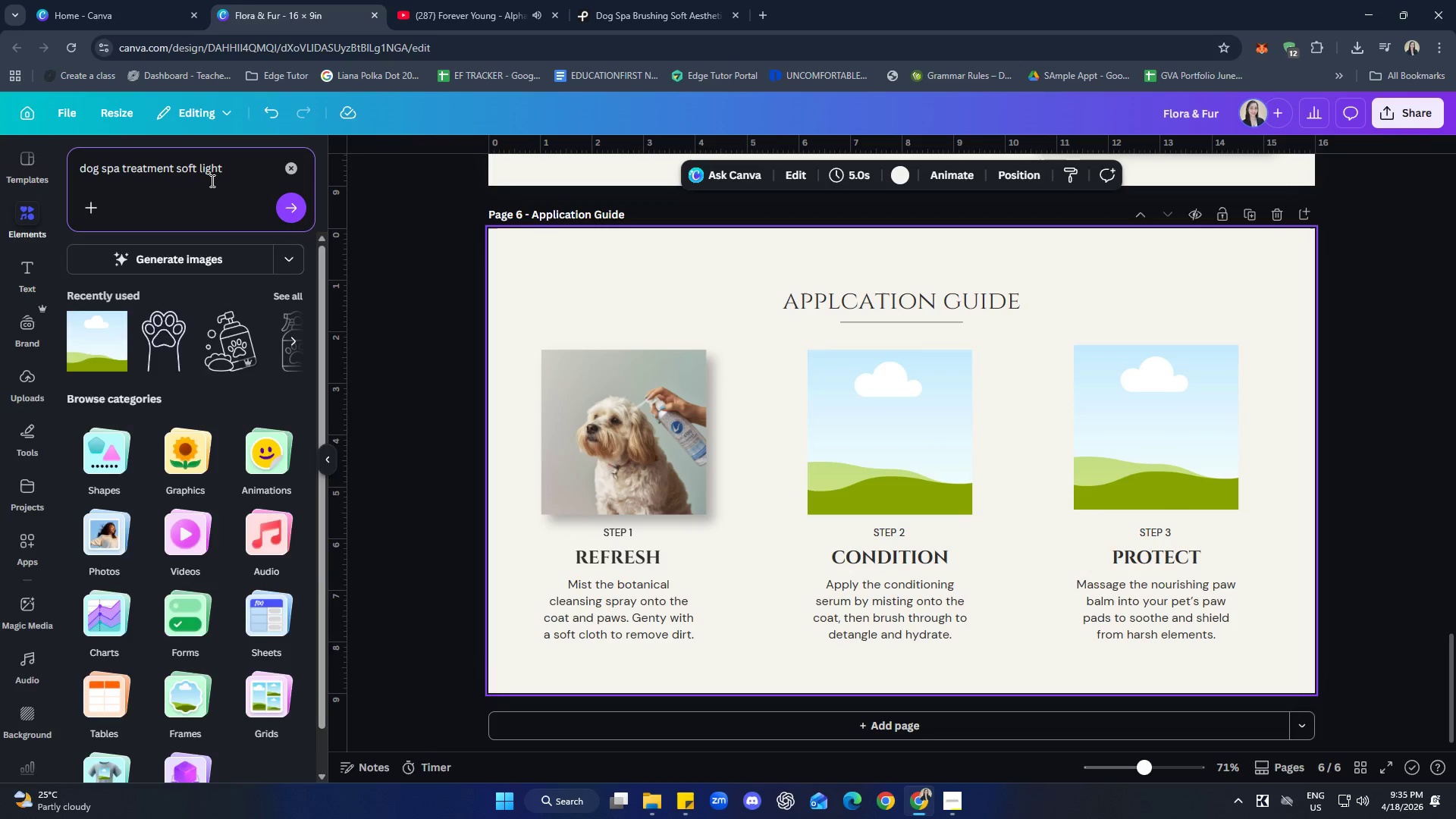 
key(Enter)
 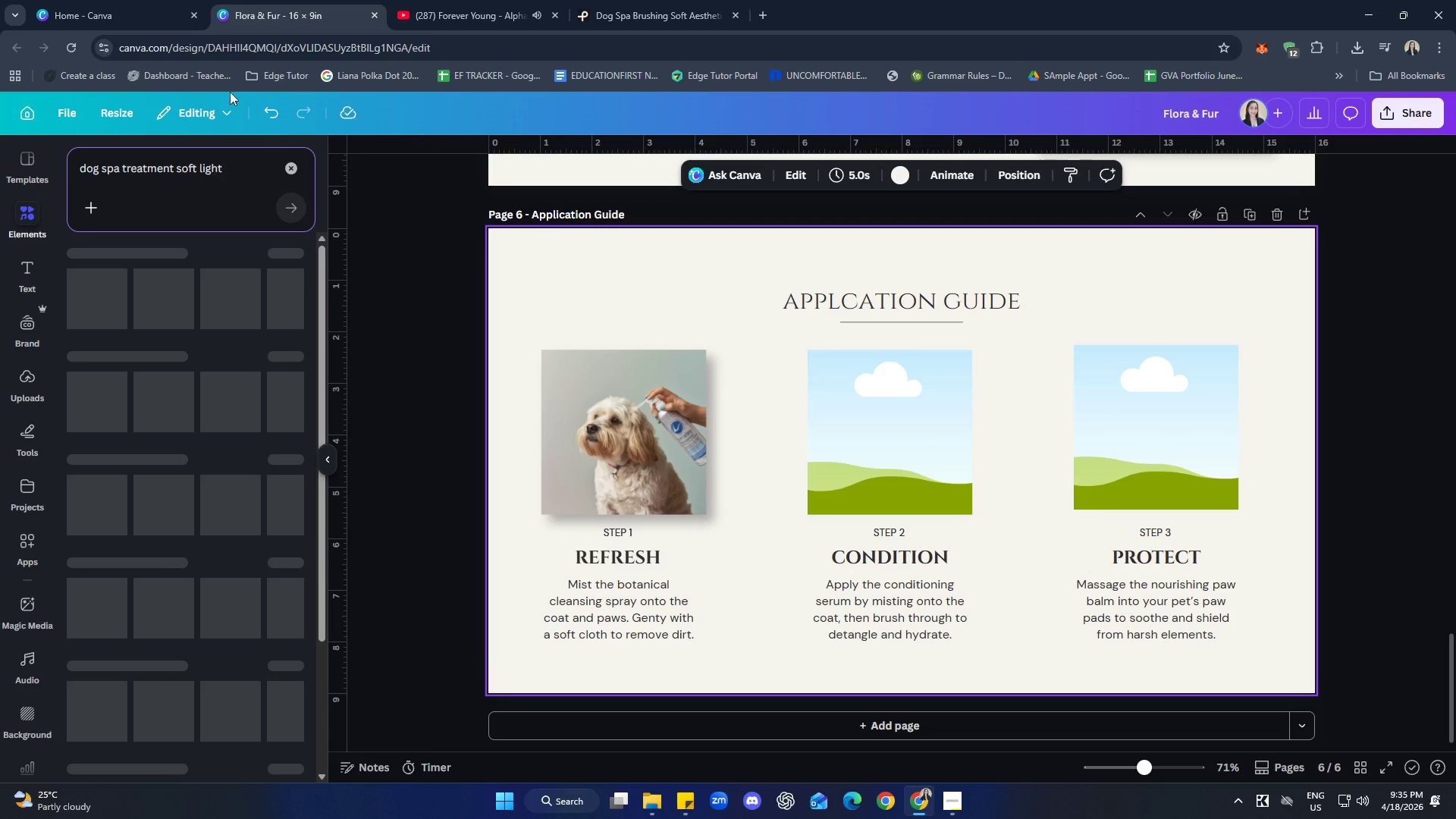 
mouse_move([329, 276])
 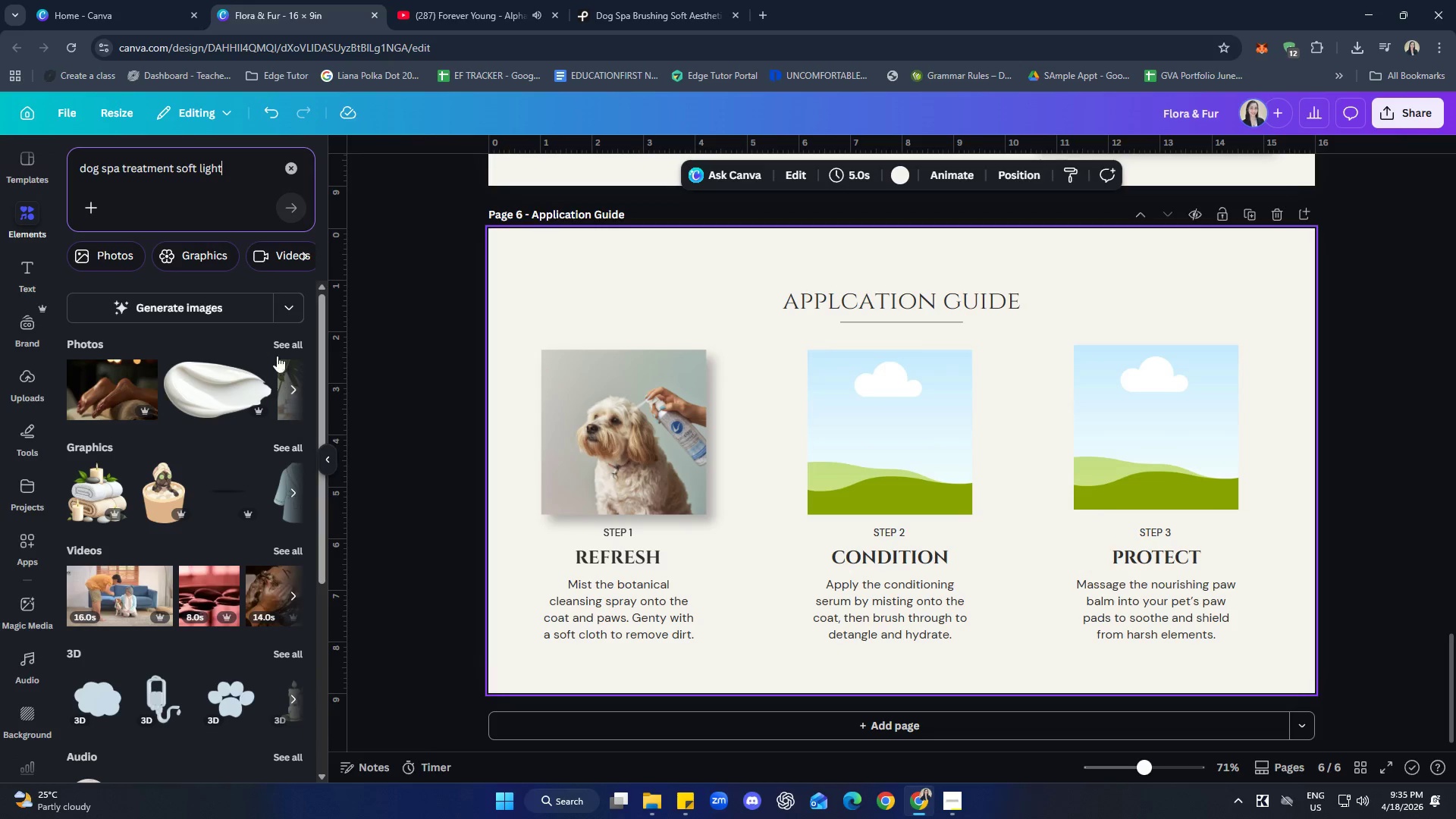 
left_click([275, 337])
 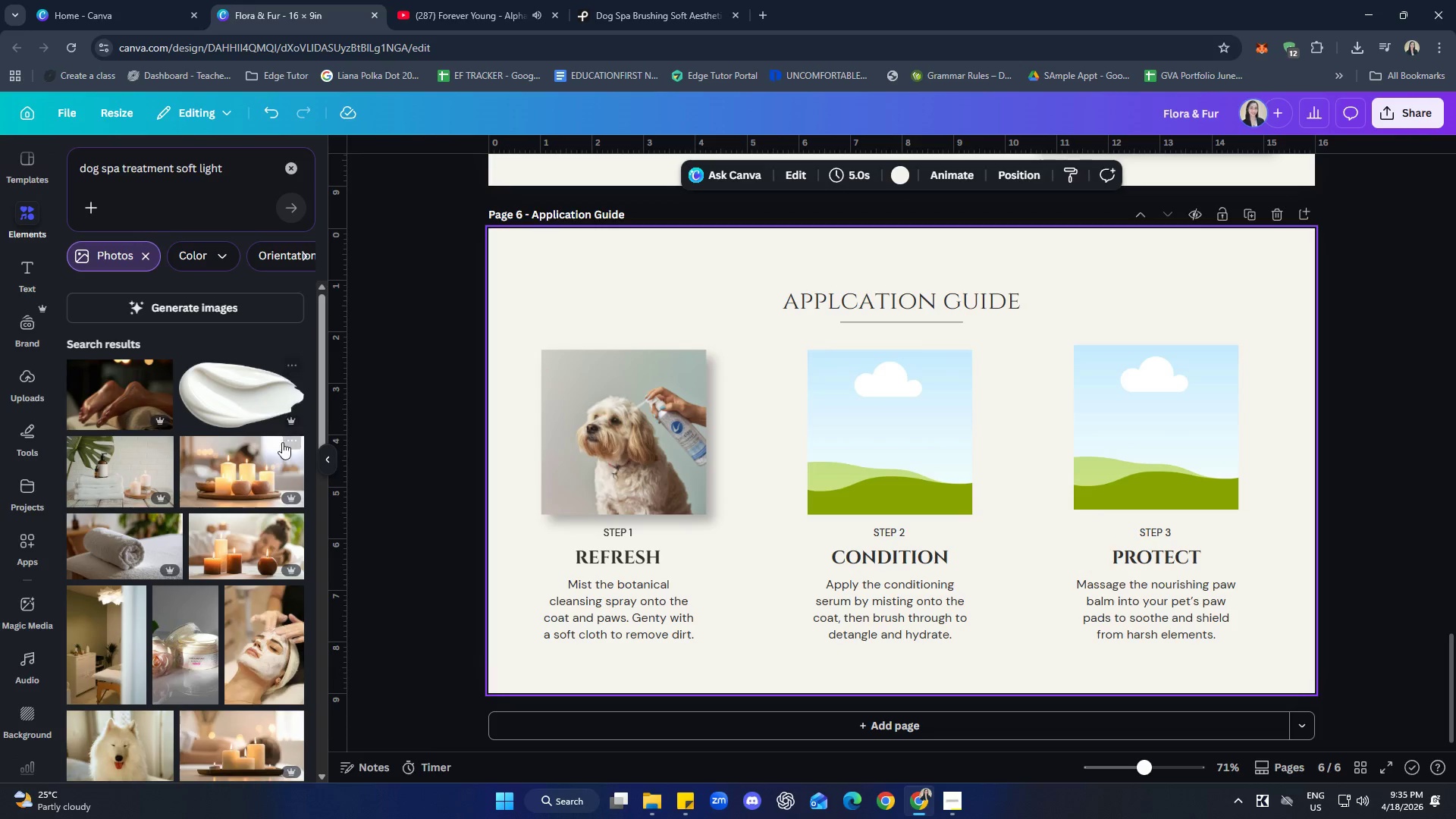 
scroll: coordinate [224, 454], scroll_direction: down, amount: 6.0
 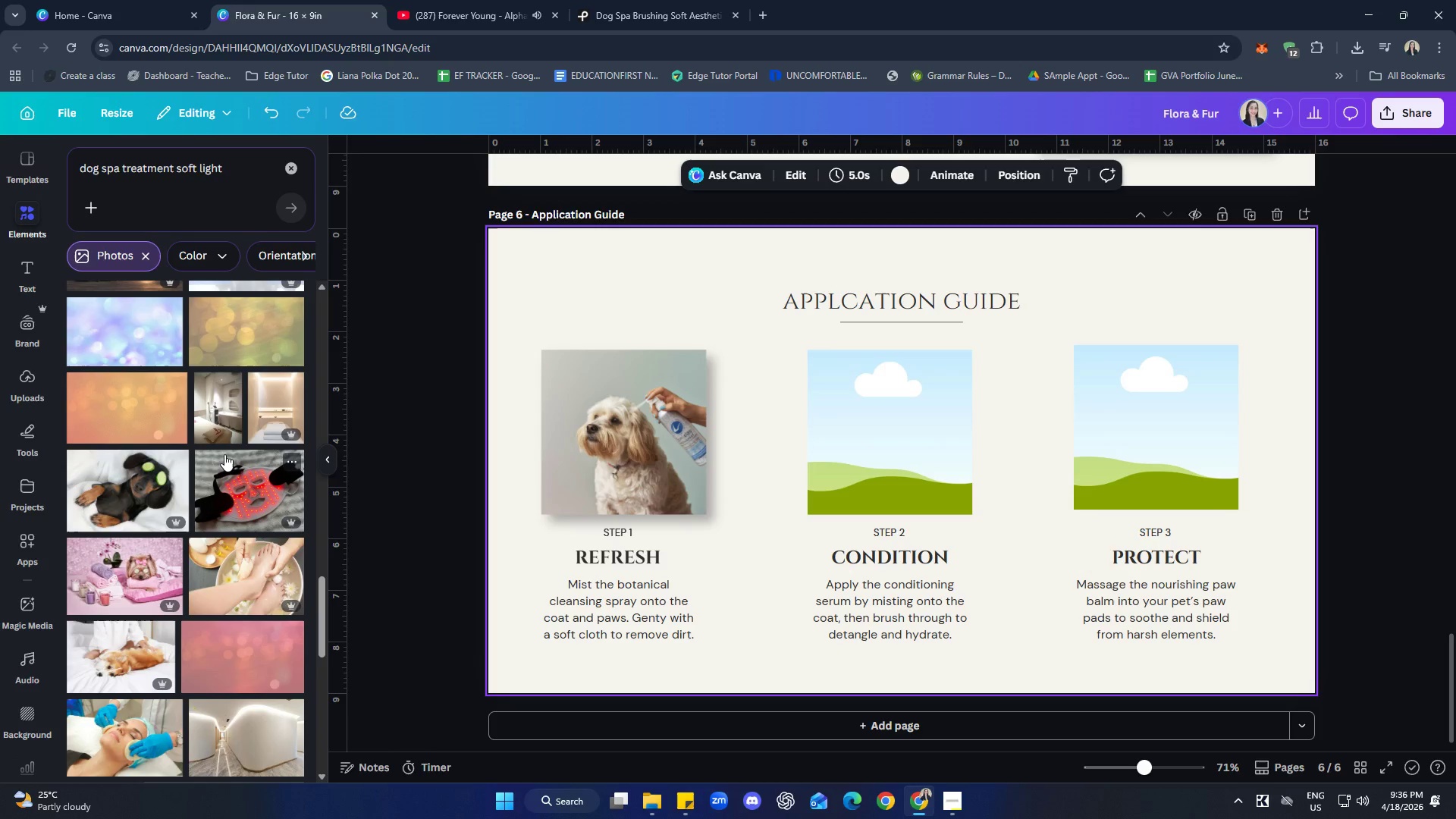 
scroll: coordinate [224, 454], scroll_direction: up, amount: 3.0
 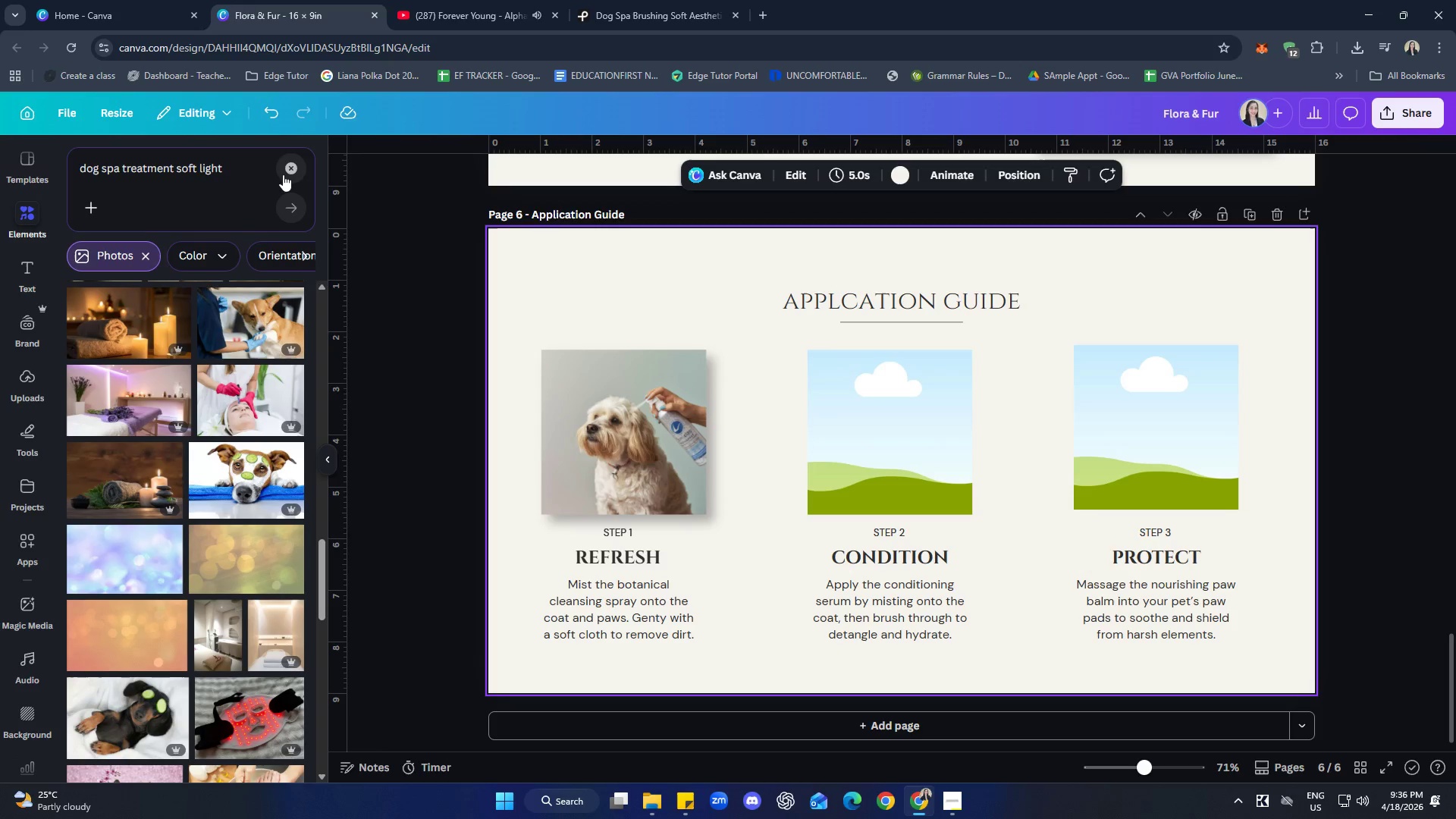 
left_click([283, 174])
 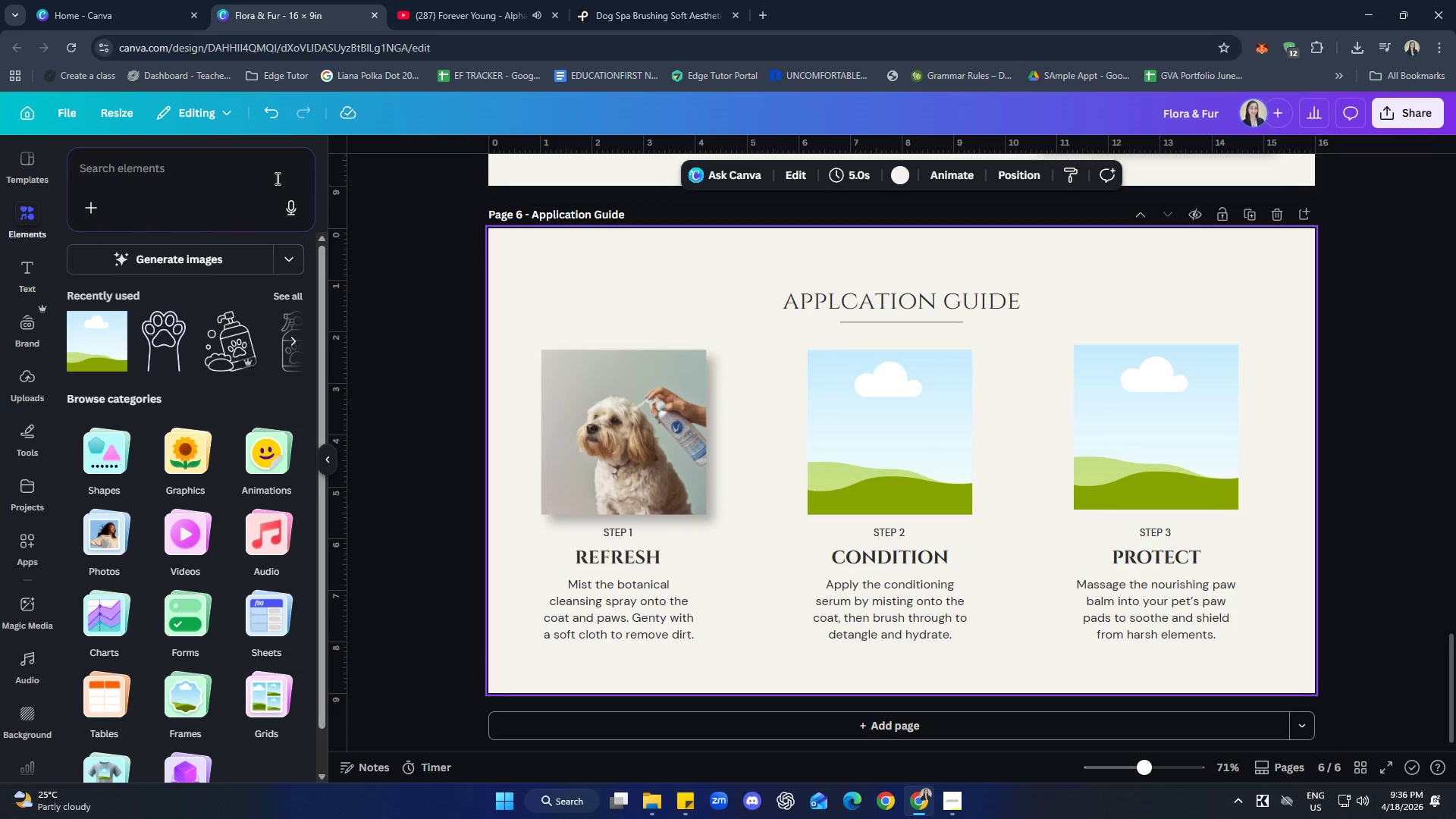 
left_click([228, 177])
 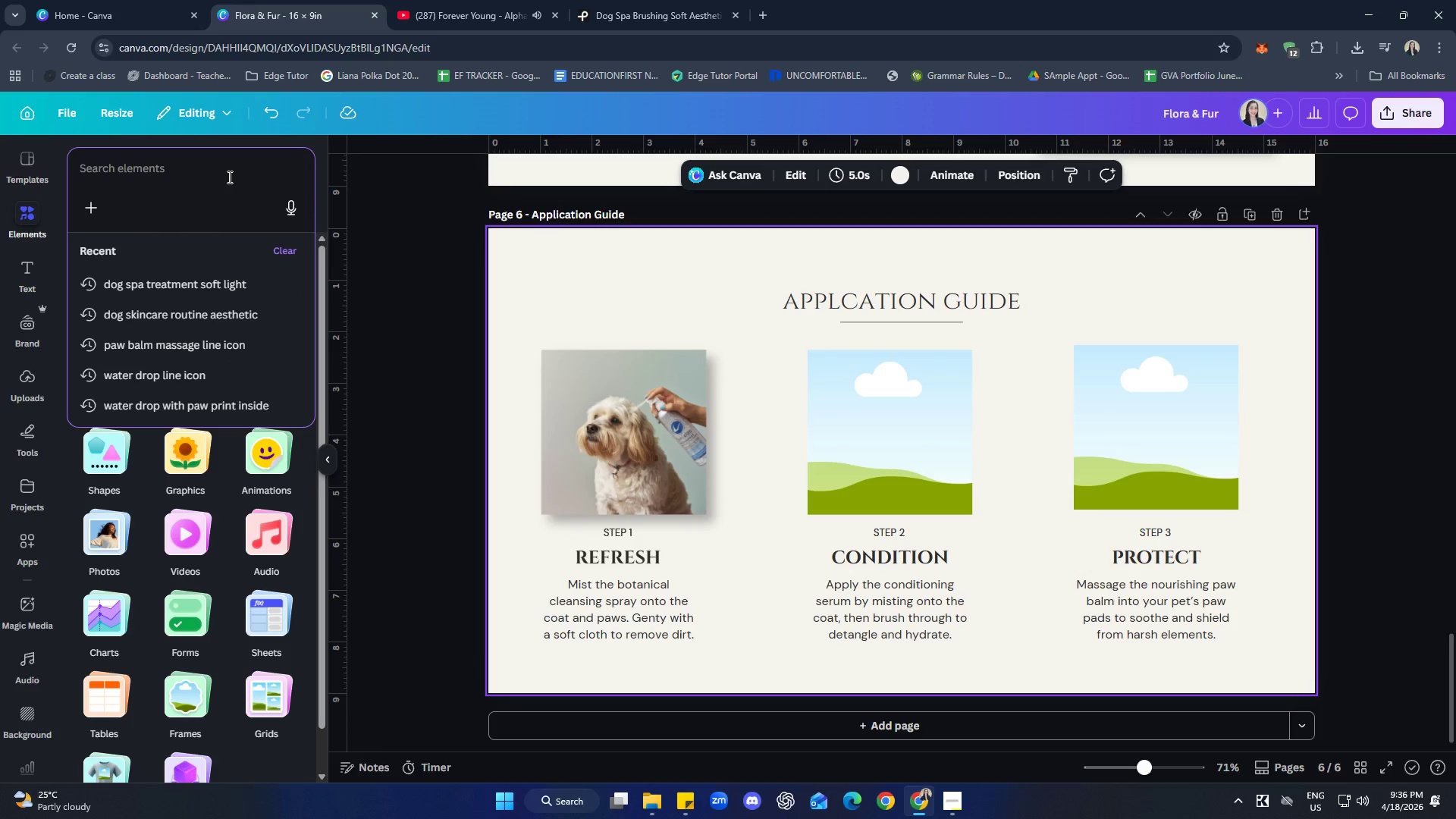 
type(dog being sprayed fi)
key(Backspace)
key(Backspace)
type(groomig)
 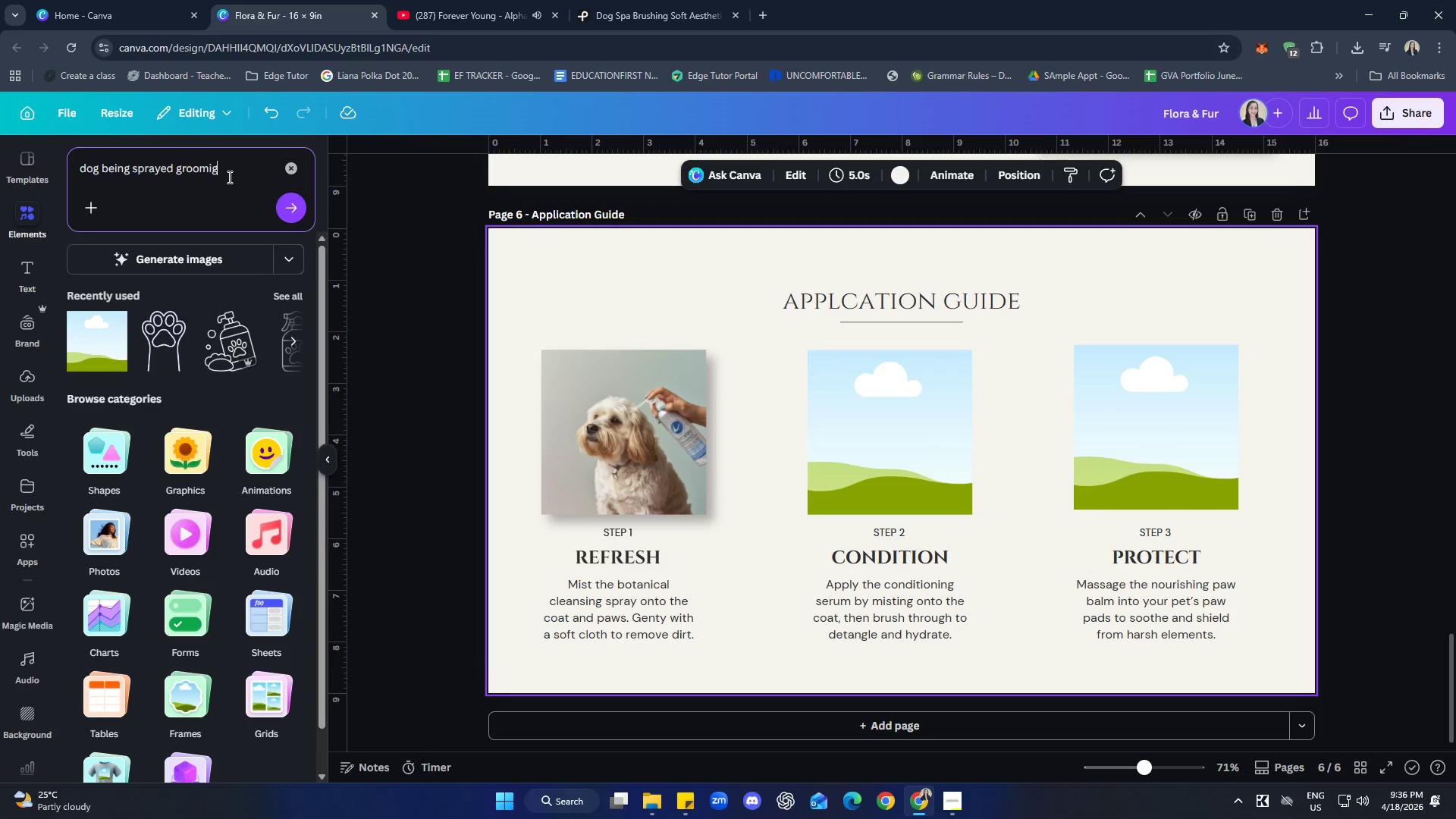 
key(Enter)
 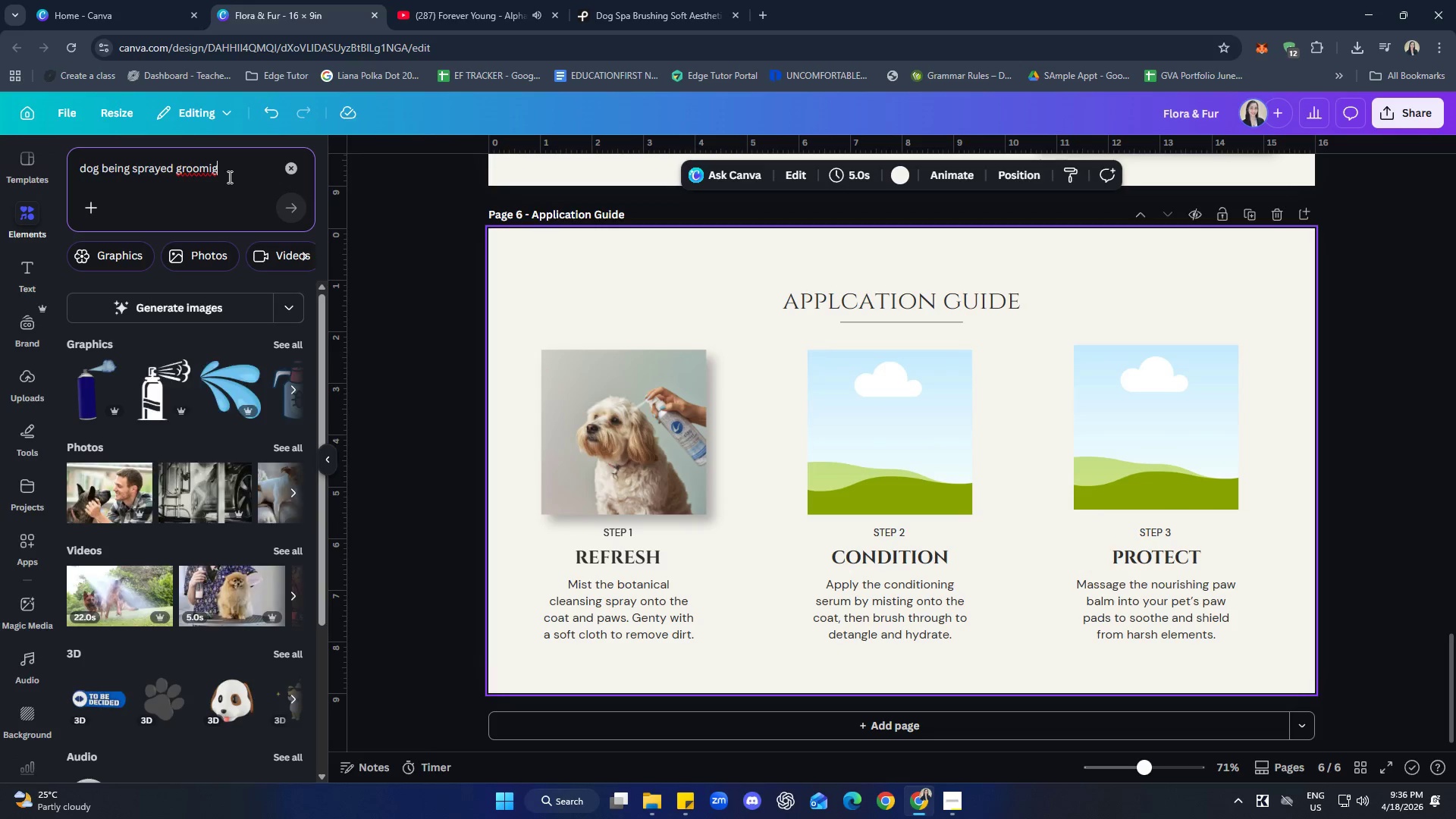 
key(Backspace)
type(ng)
 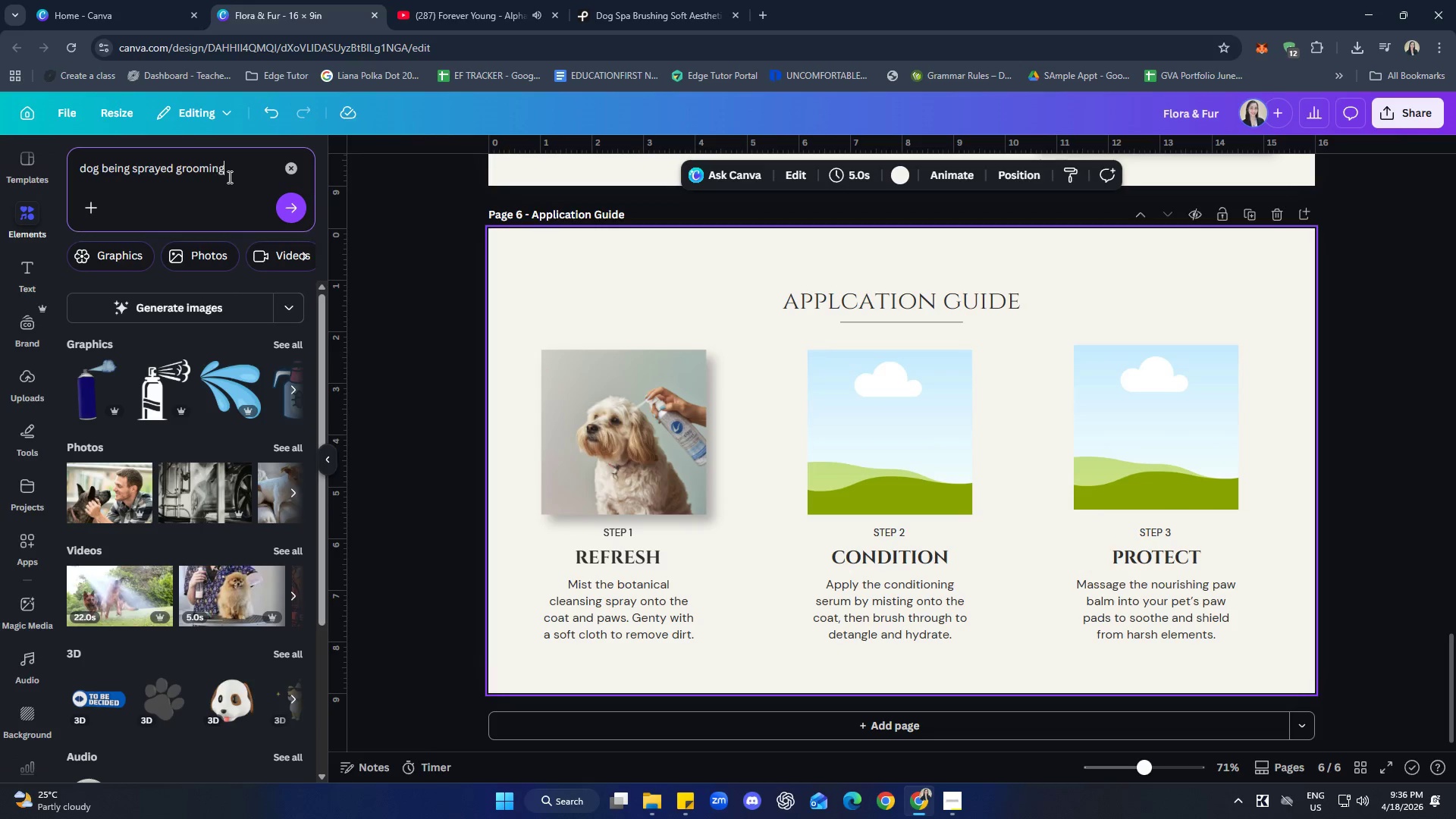 
key(Enter)
 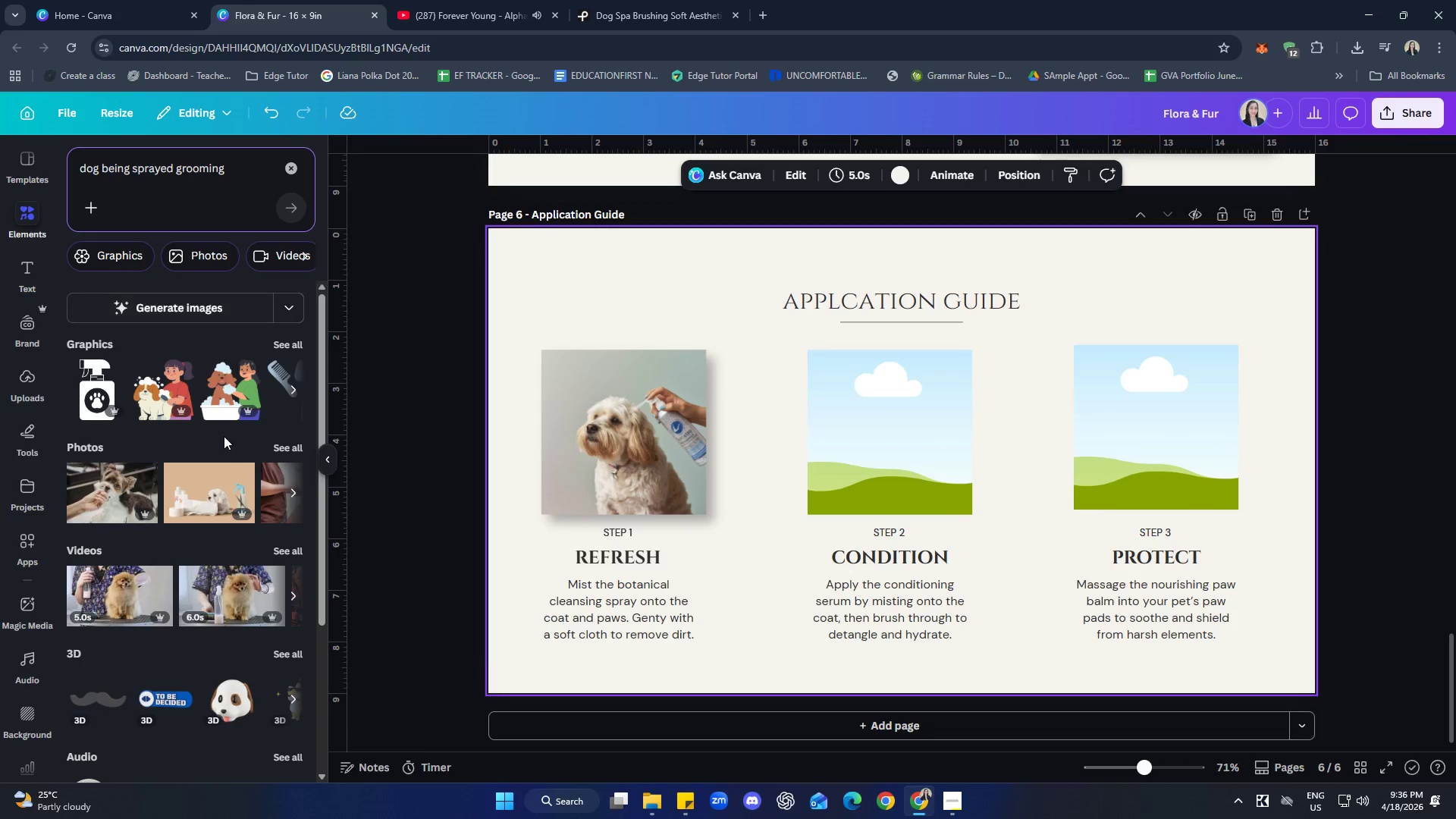 
left_click([281, 443])
 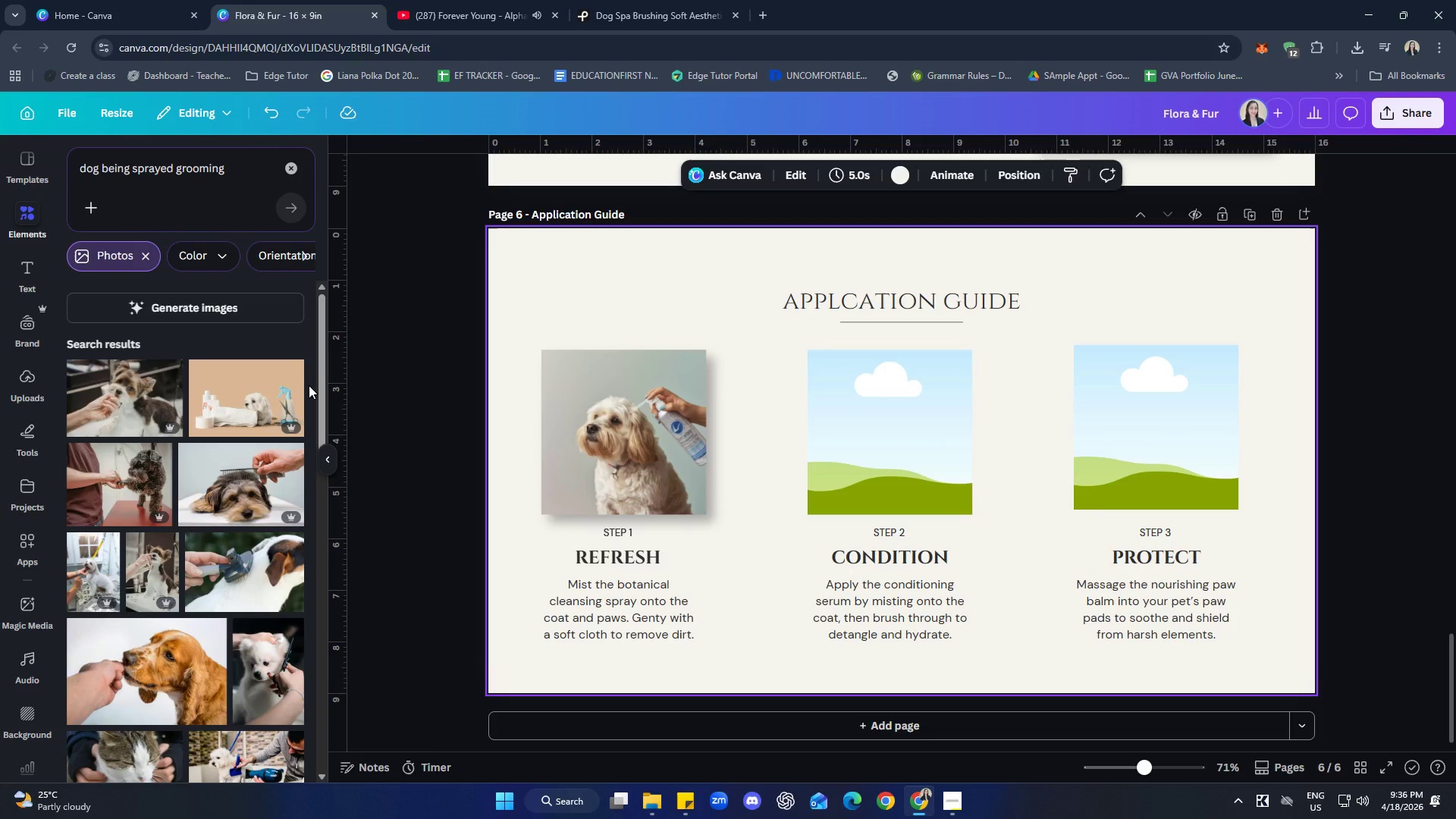 
scroll: coordinate [237, 554], scroll_direction: down, amount: 2.0
 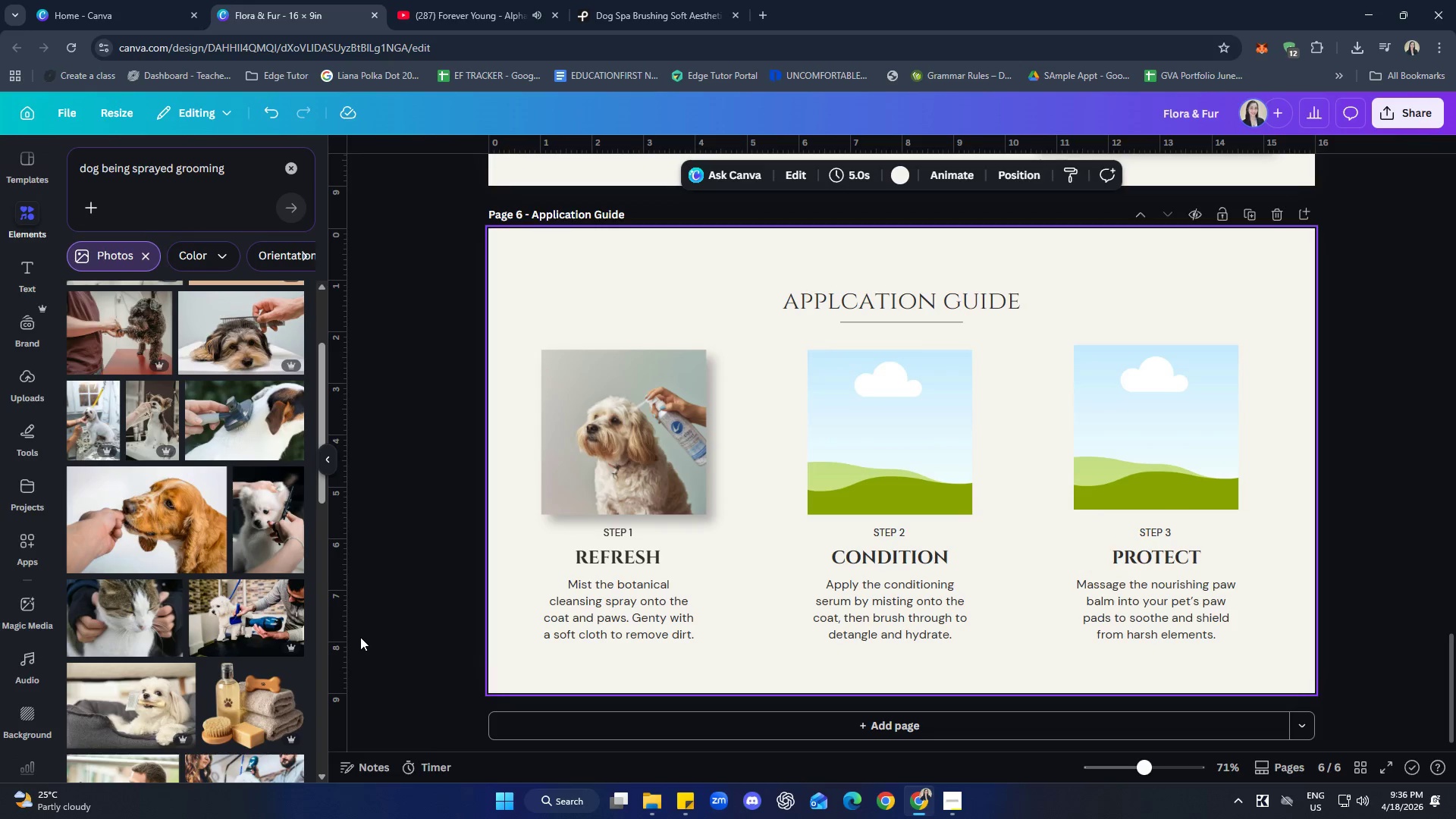 
scroll: coordinate [250, 601], scroll_direction: up, amount: 1.0
 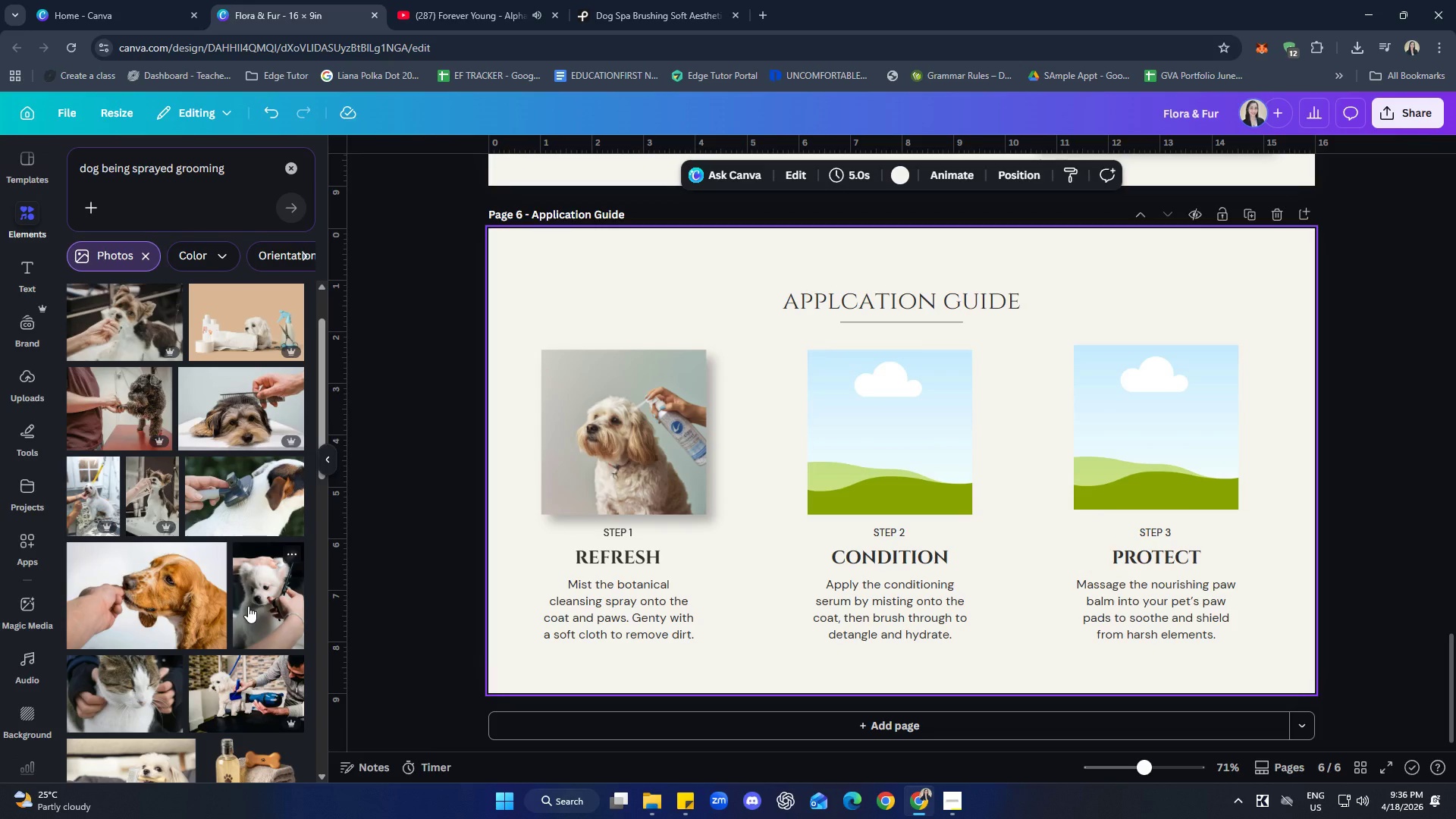 
left_click([228, 503])
 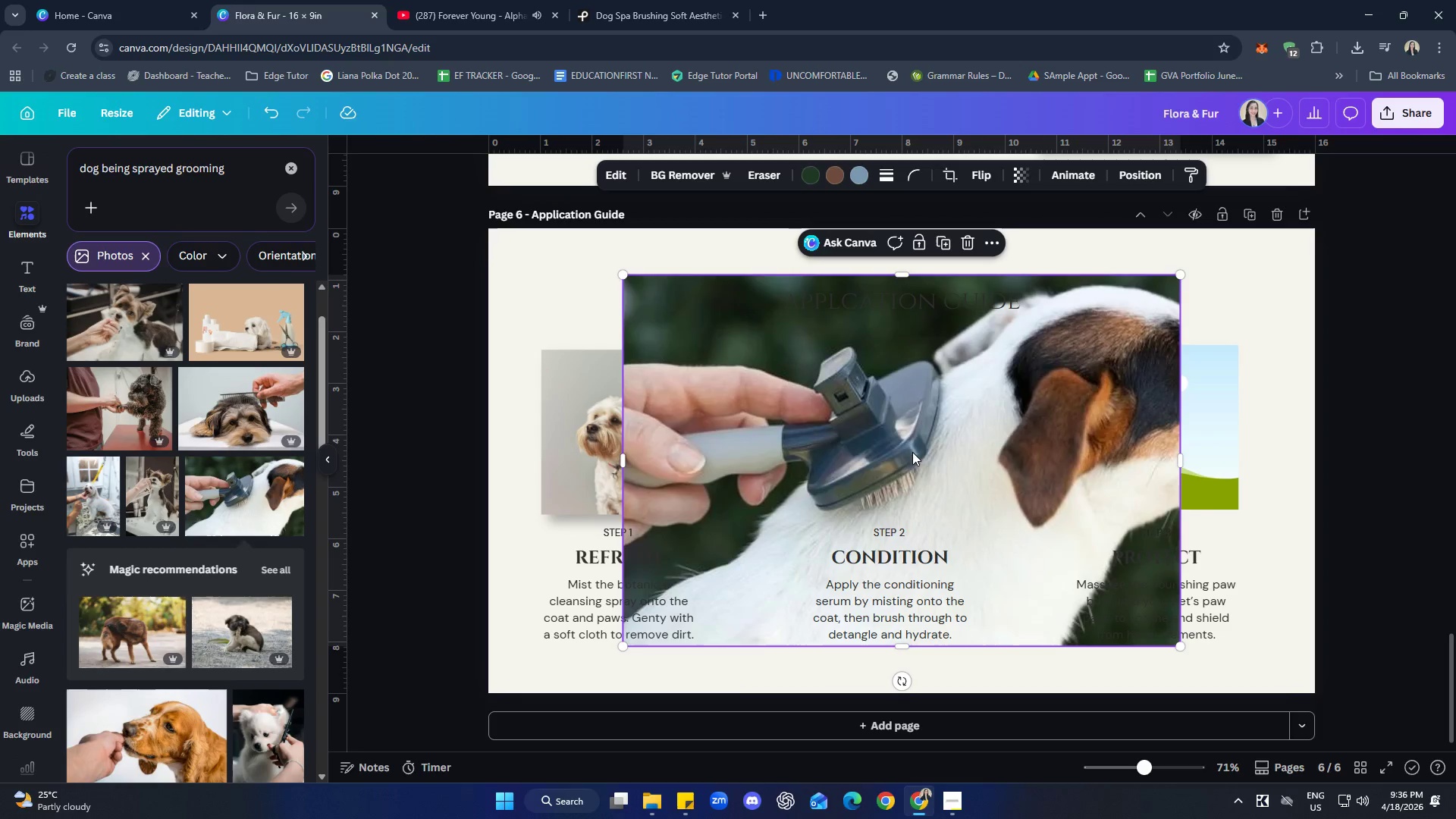 
left_click_drag(start_coordinate=[945, 460], to_coordinate=[951, 425])
 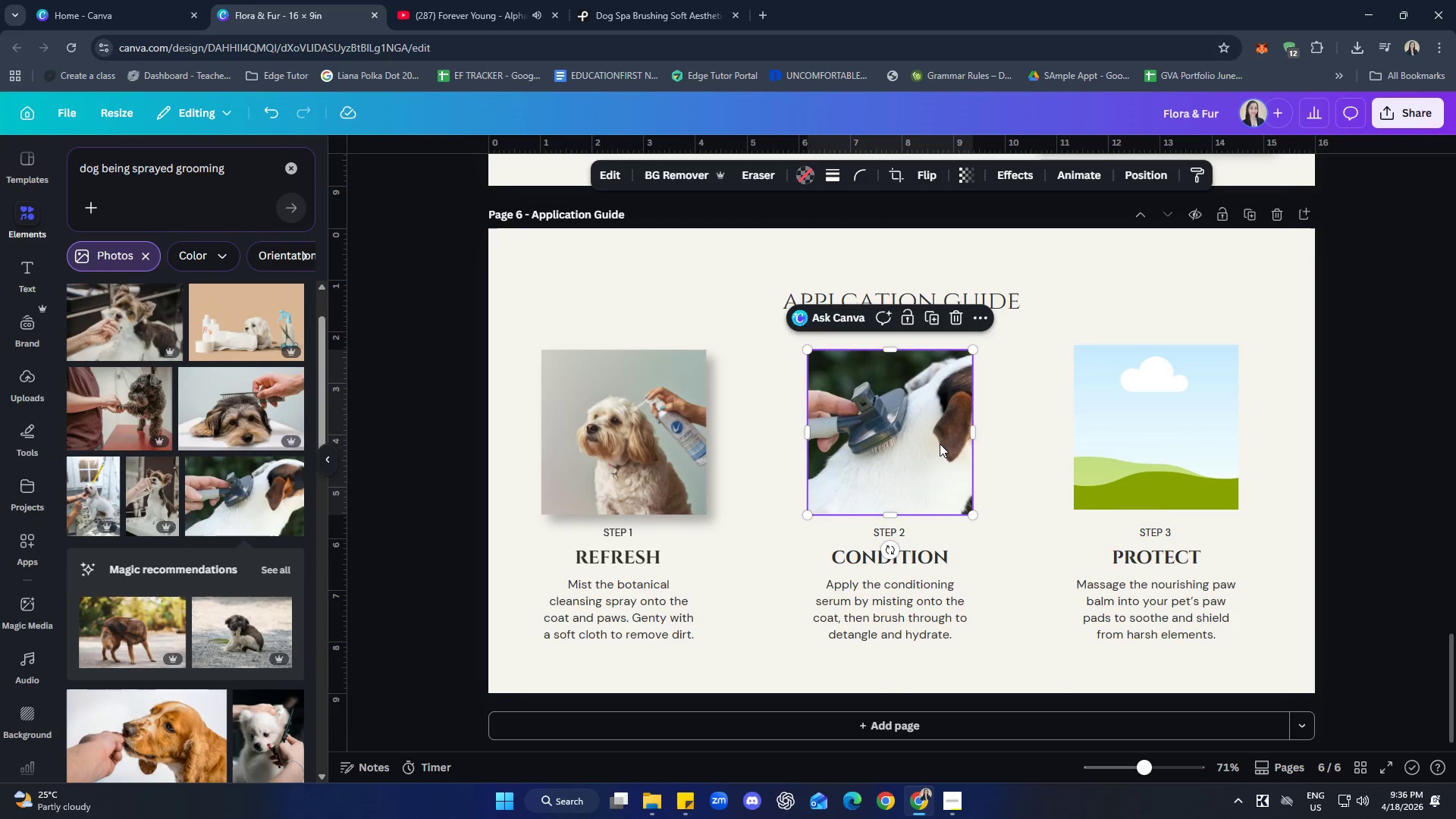 
double_click([940, 443])
 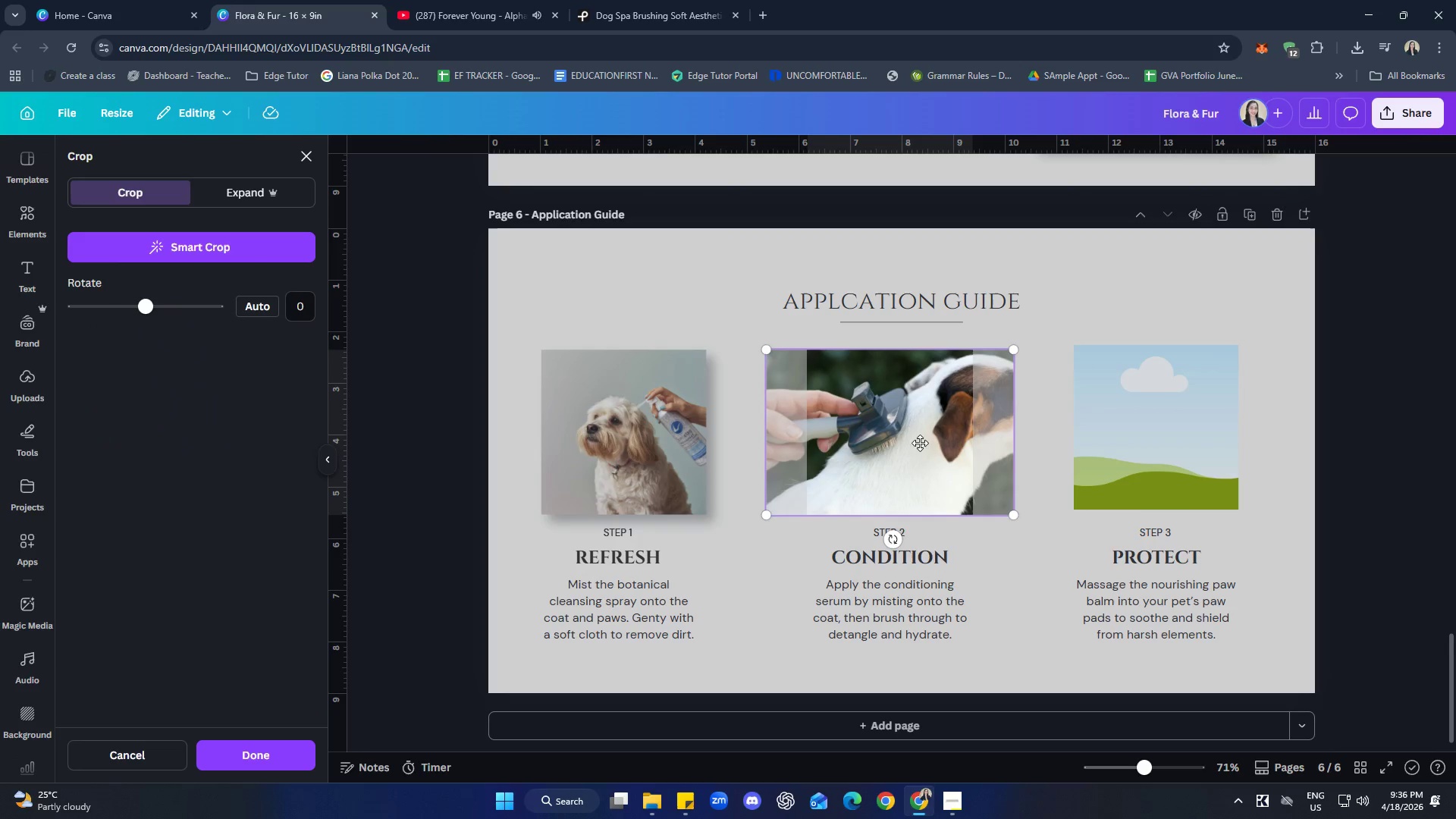 
left_click_drag(start_coordinate=[920, 443], to_coordinate=[902, 445])
 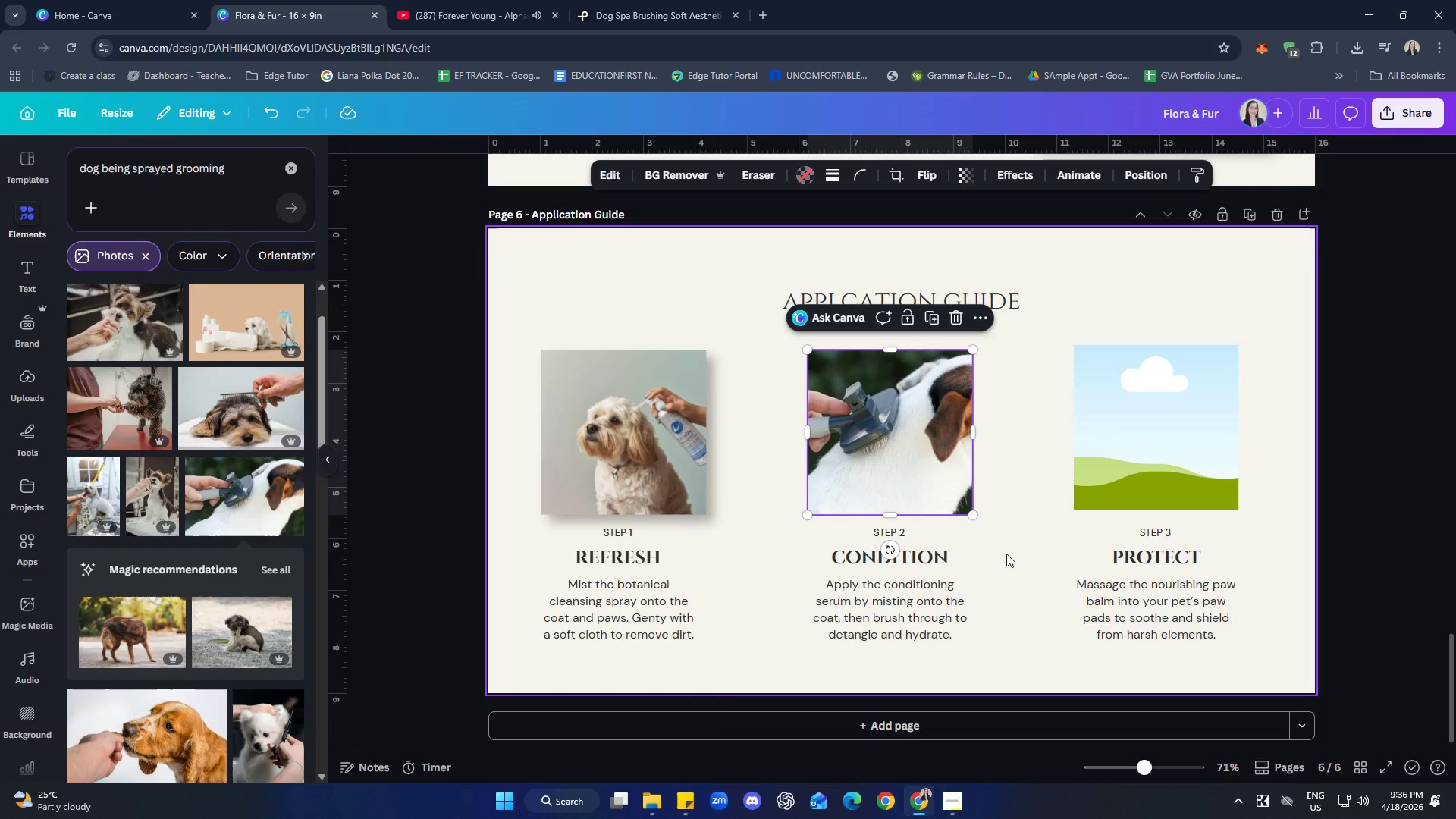 
double_click([1006, 551])
 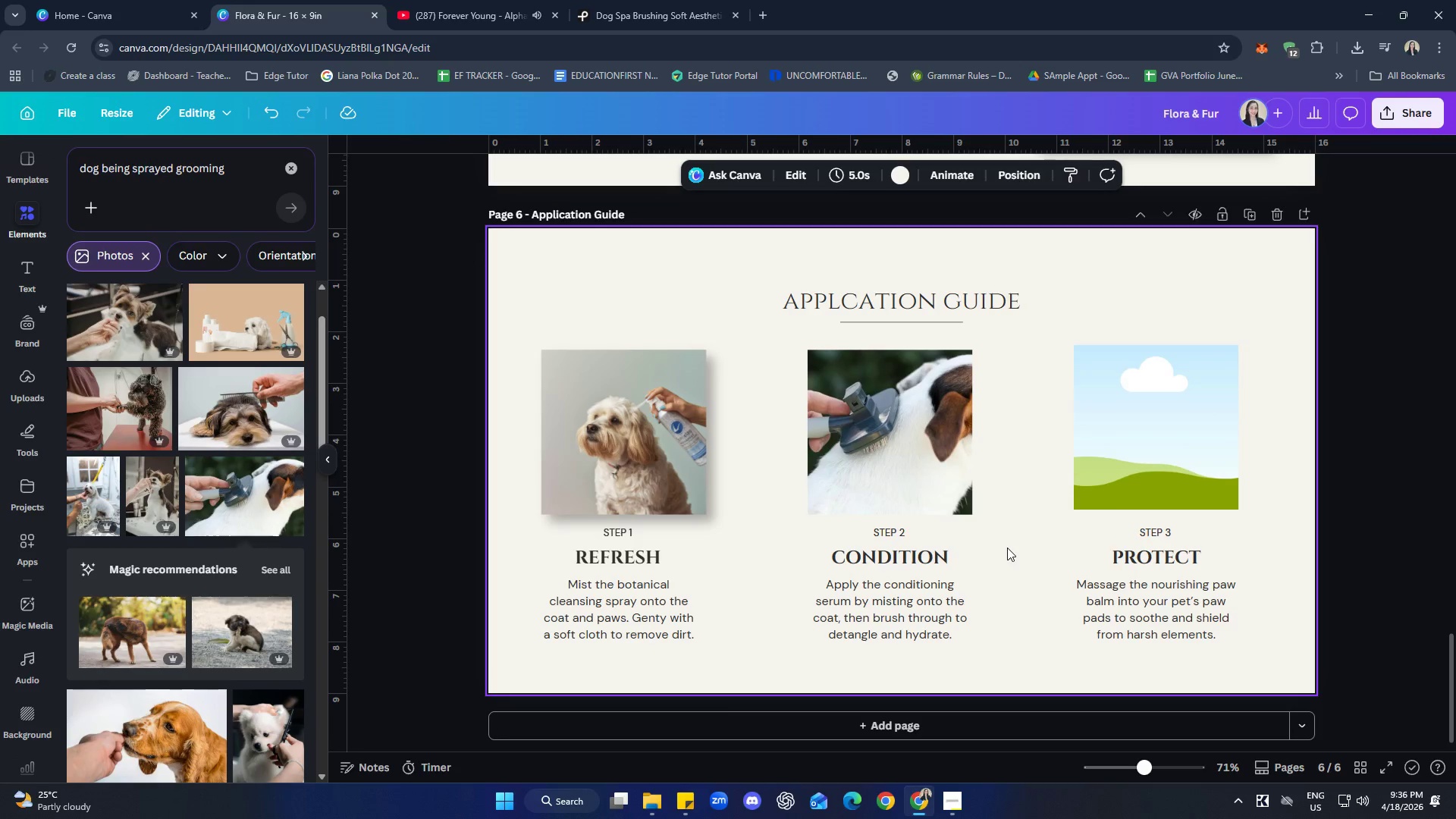 
left_click([949, 500])
 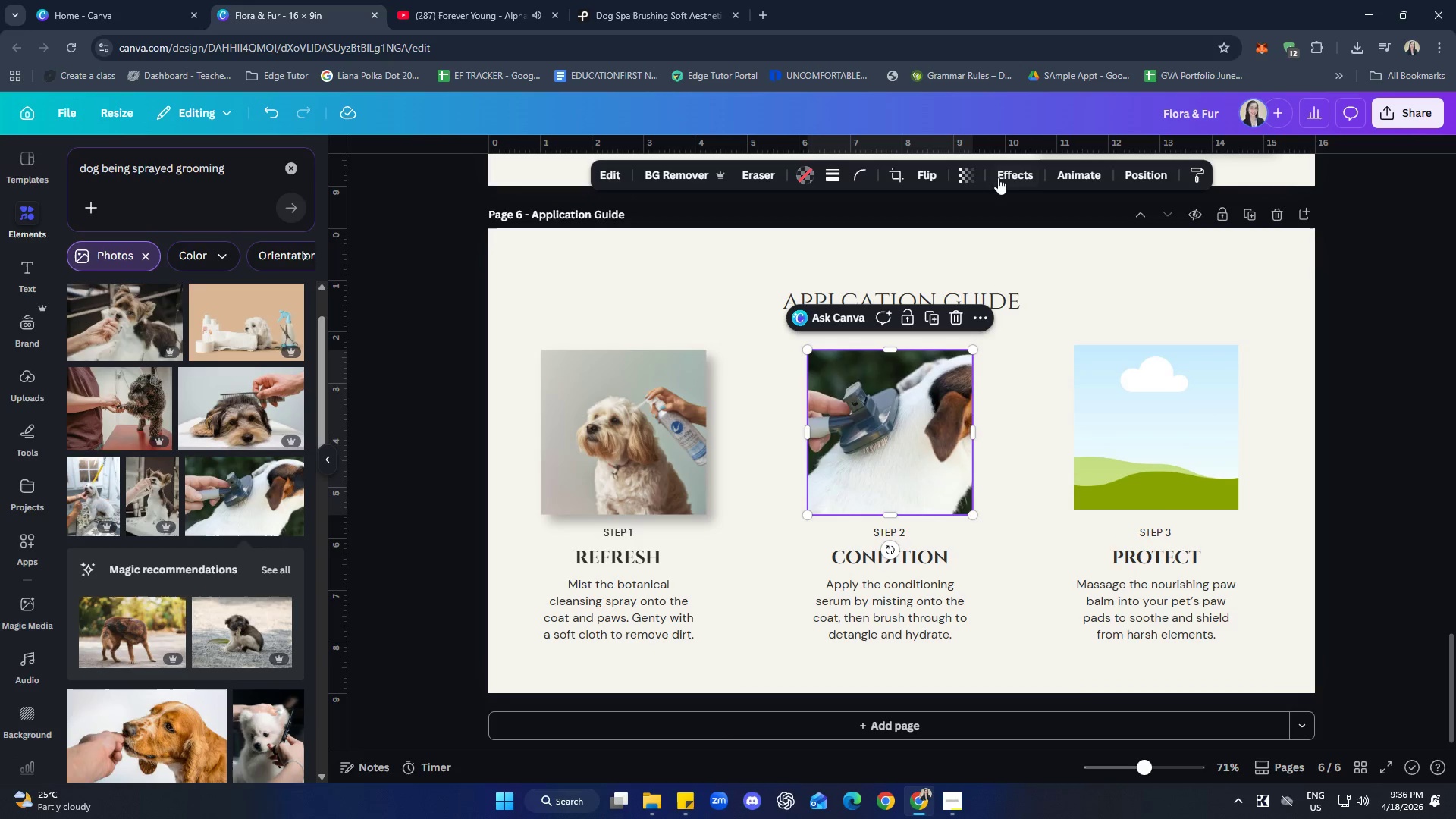 
left_click([1006, 174])
 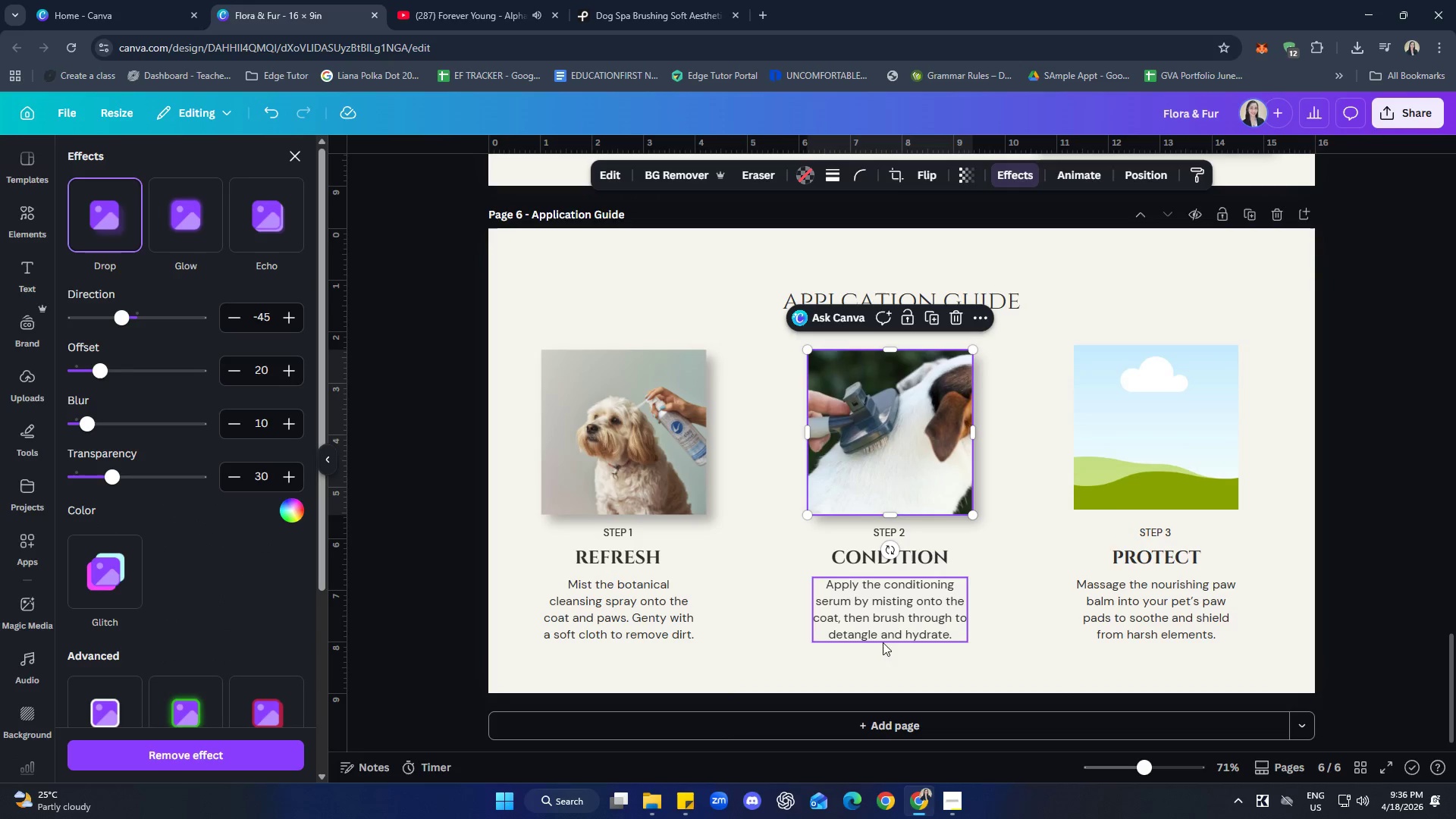 
double_click([1024, 605])
 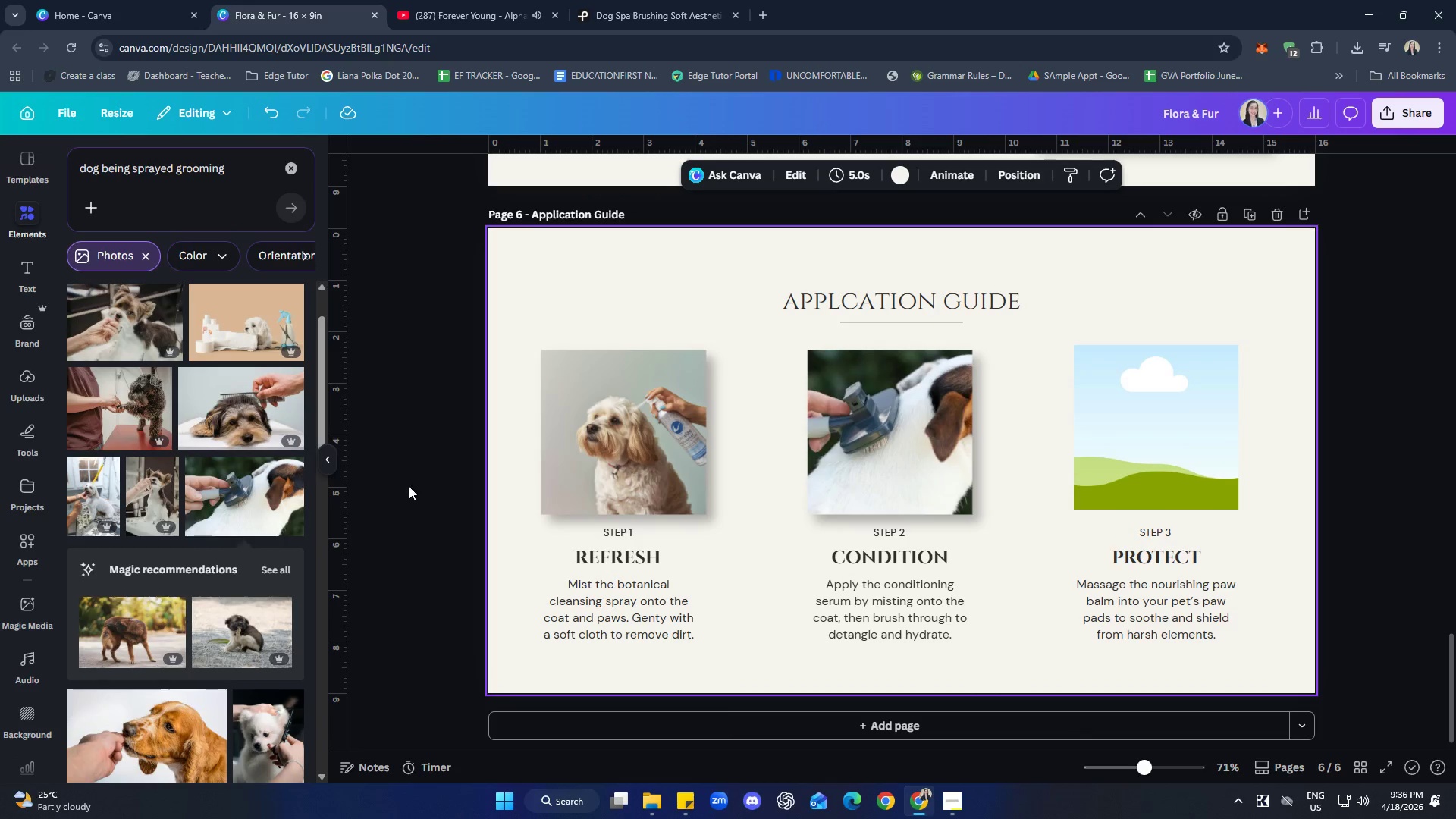 
scroll: coordinate [247, 628], scroll_direction: down, amount: 5.0
 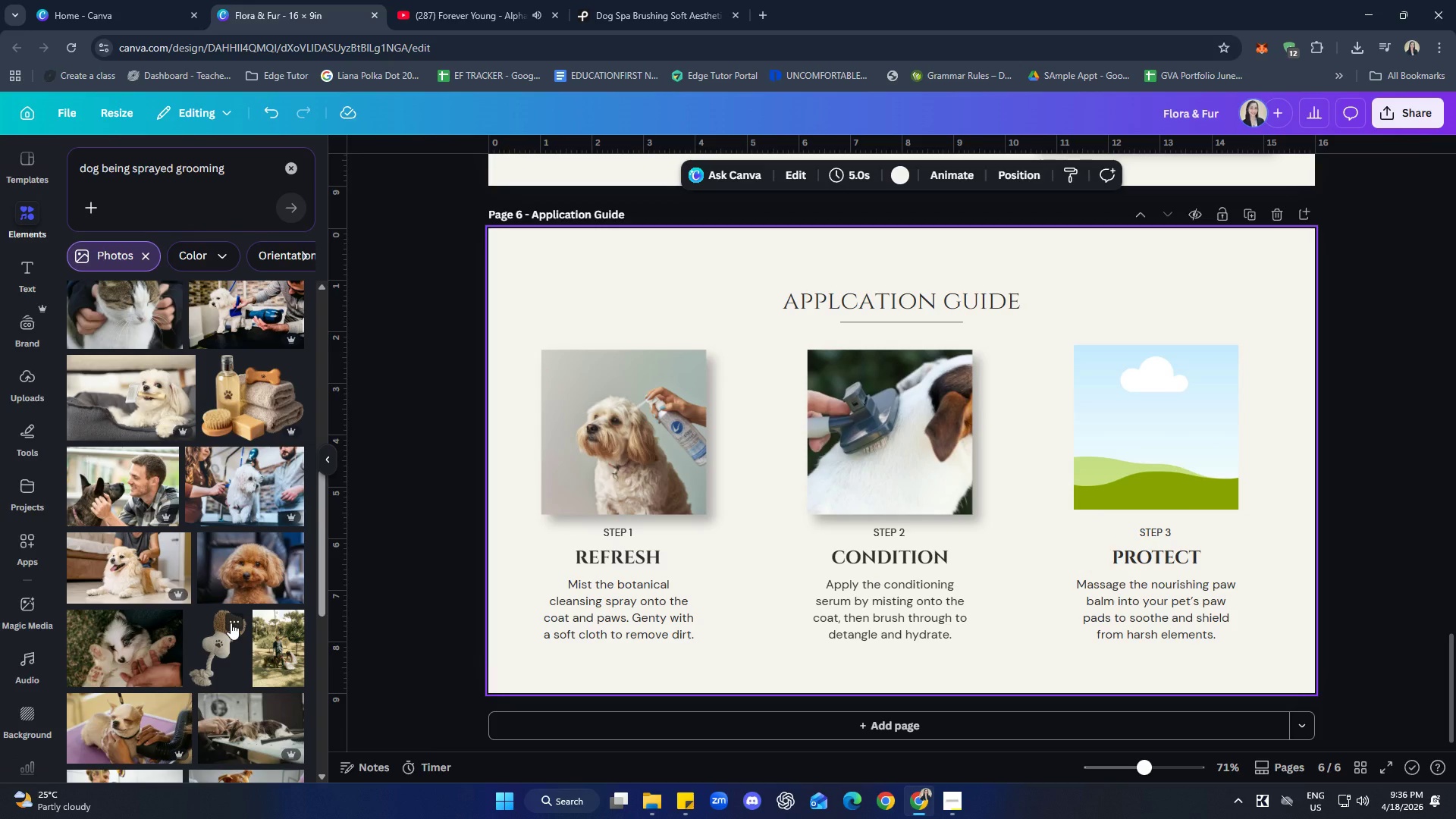 
scroll: coordinate [234, 620], scroll_direction: up, amount: 1.0
 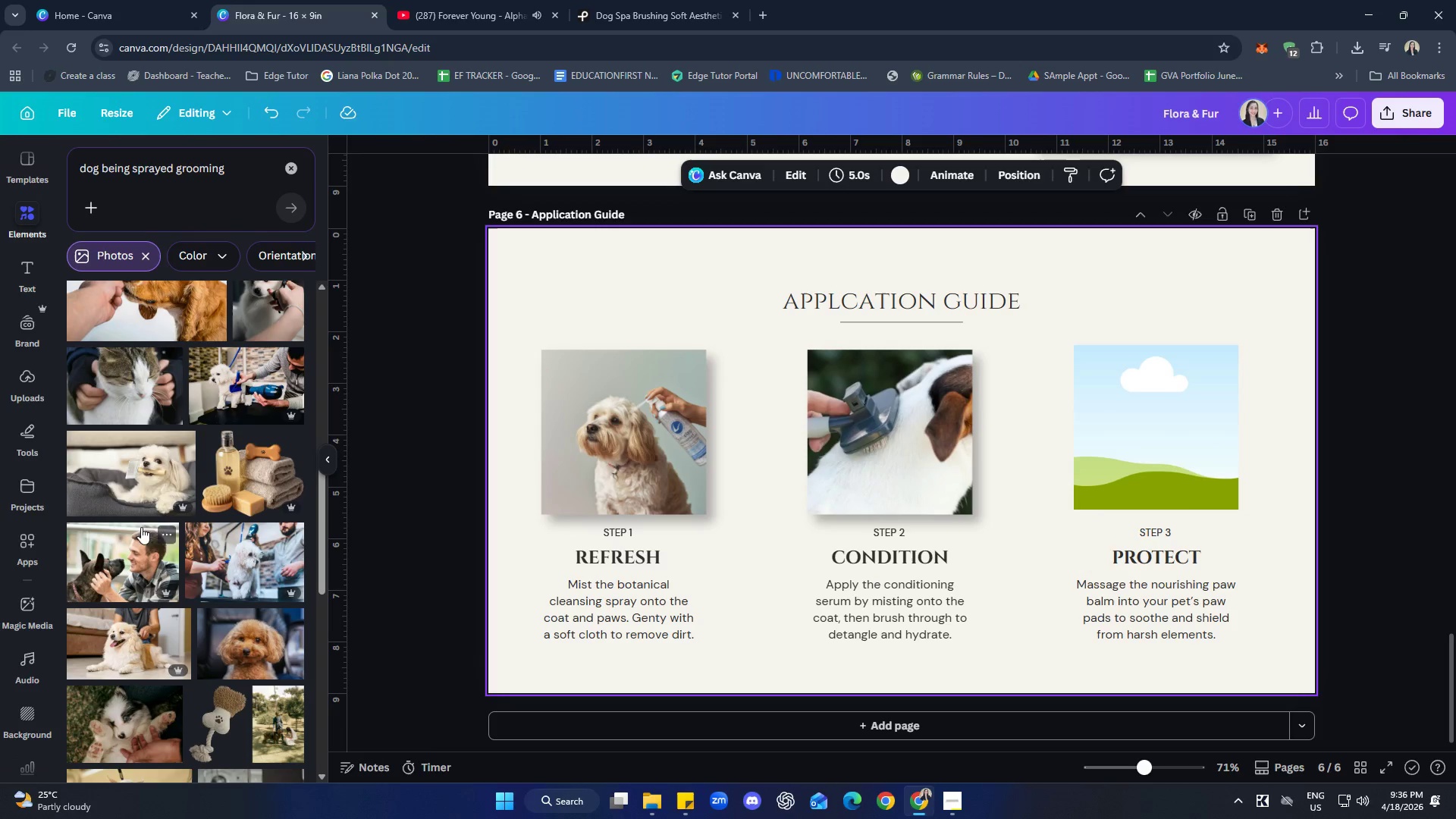 
left_click([138, 483])
 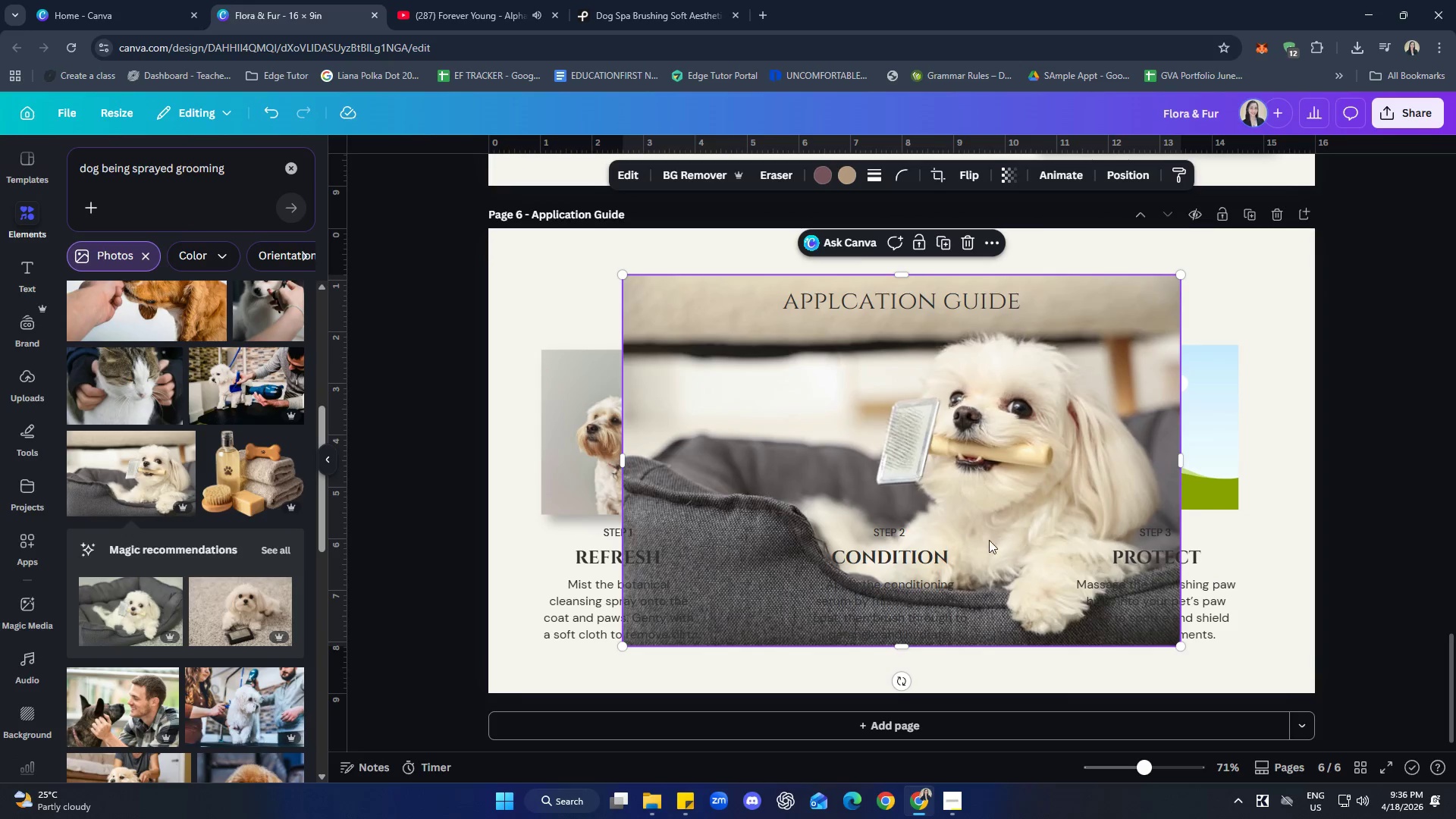 
left_click_drag(start_coordinate=[1016, 506], to_coordinate=[934, 468])
 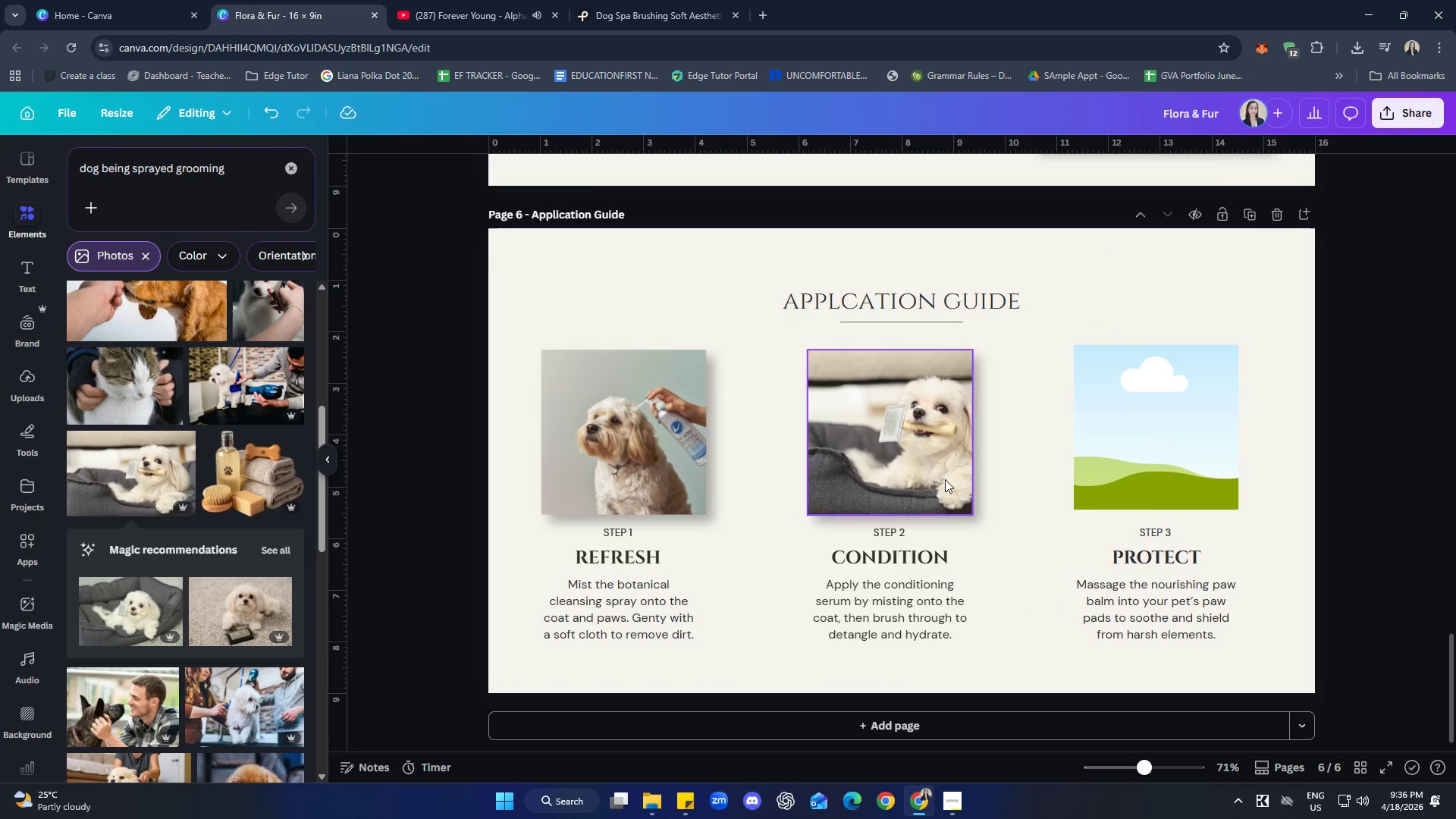 
left_click([915, 463])
 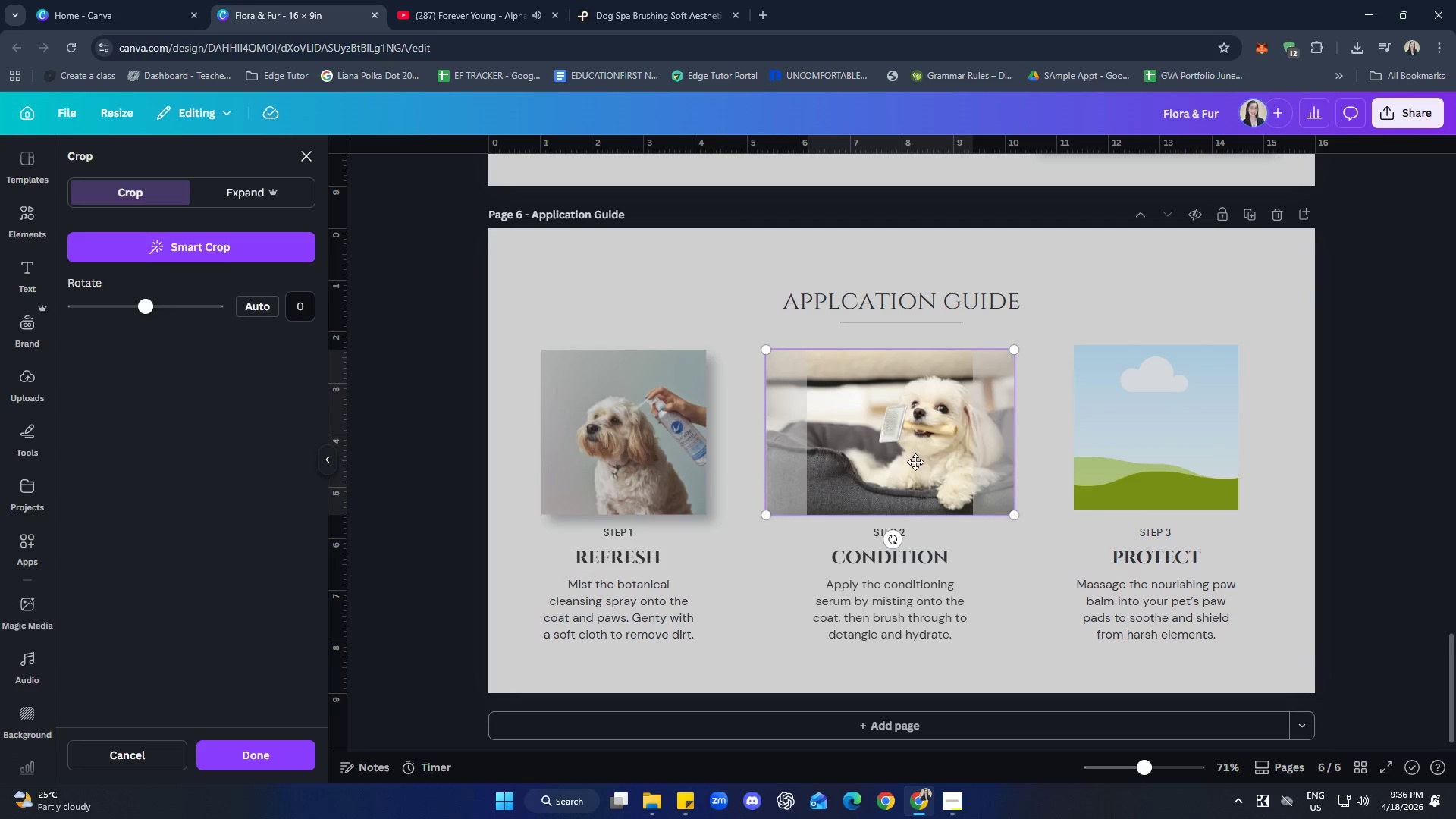 
left_click_drag(start_coordinate=[910, 460], to_coordinate=[870, 460])
 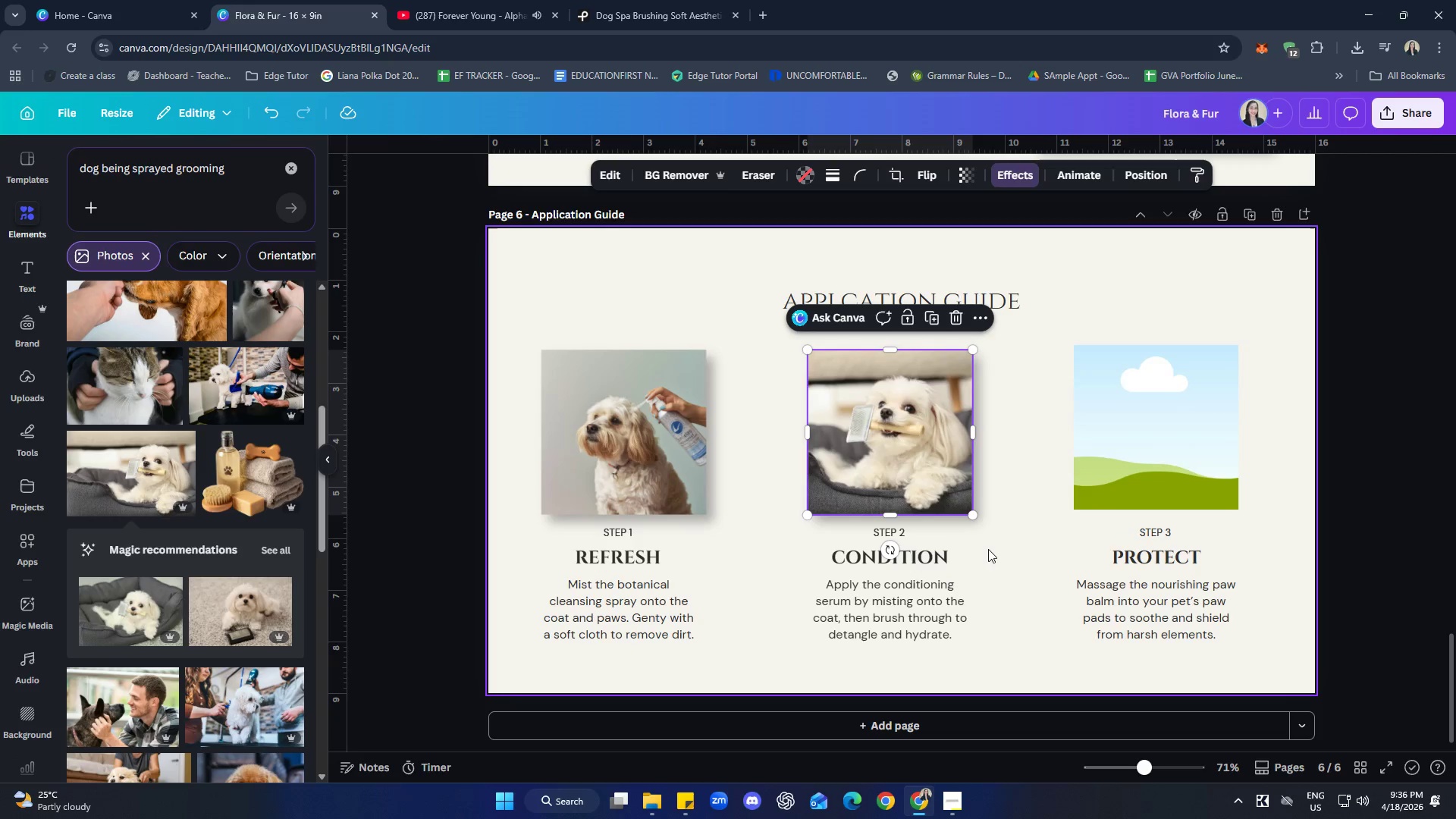 
double_click([990, 549])
 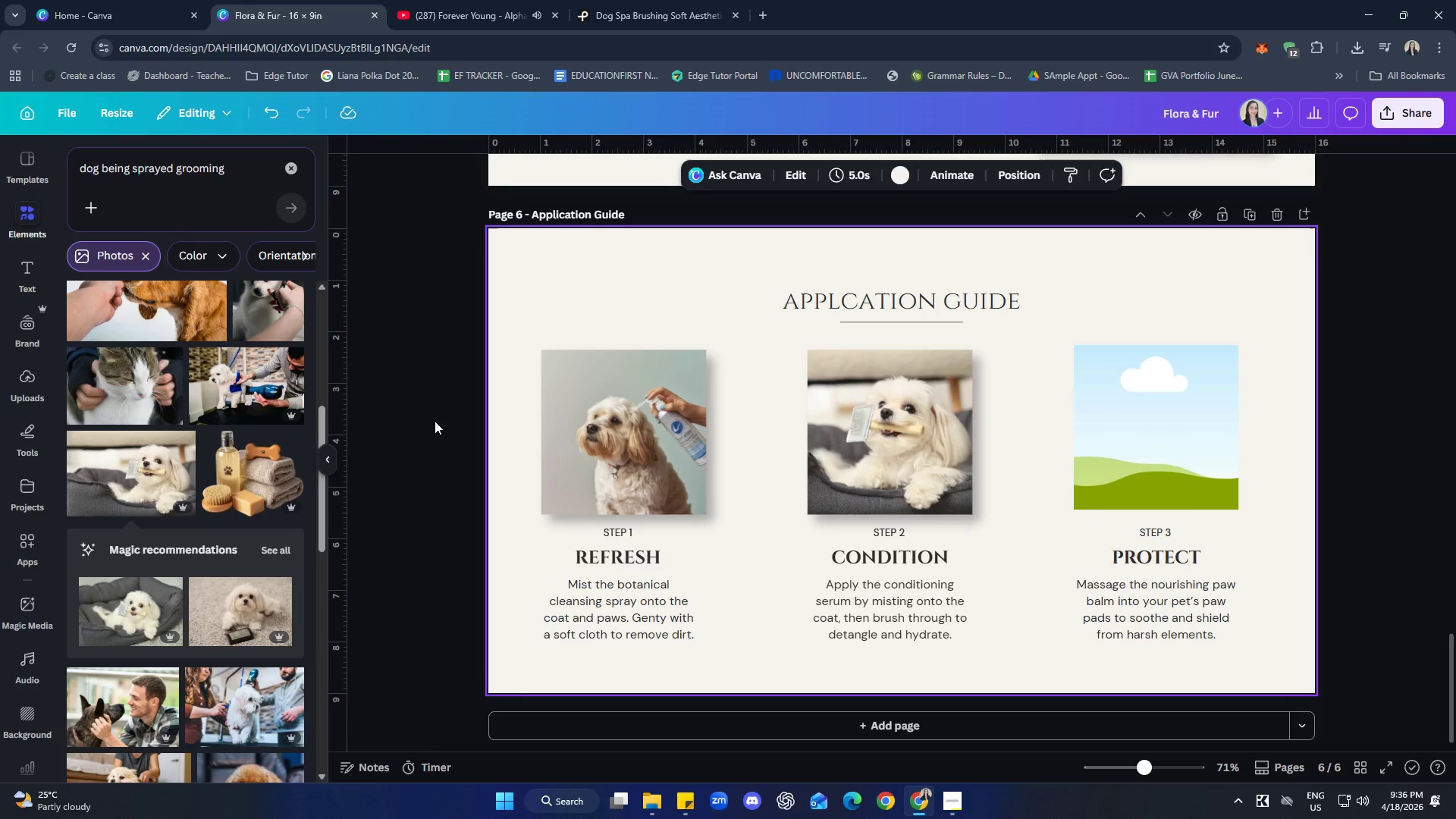 
scroll: coordinate [190, 451], scroll_direction: down, amount: 2.0
 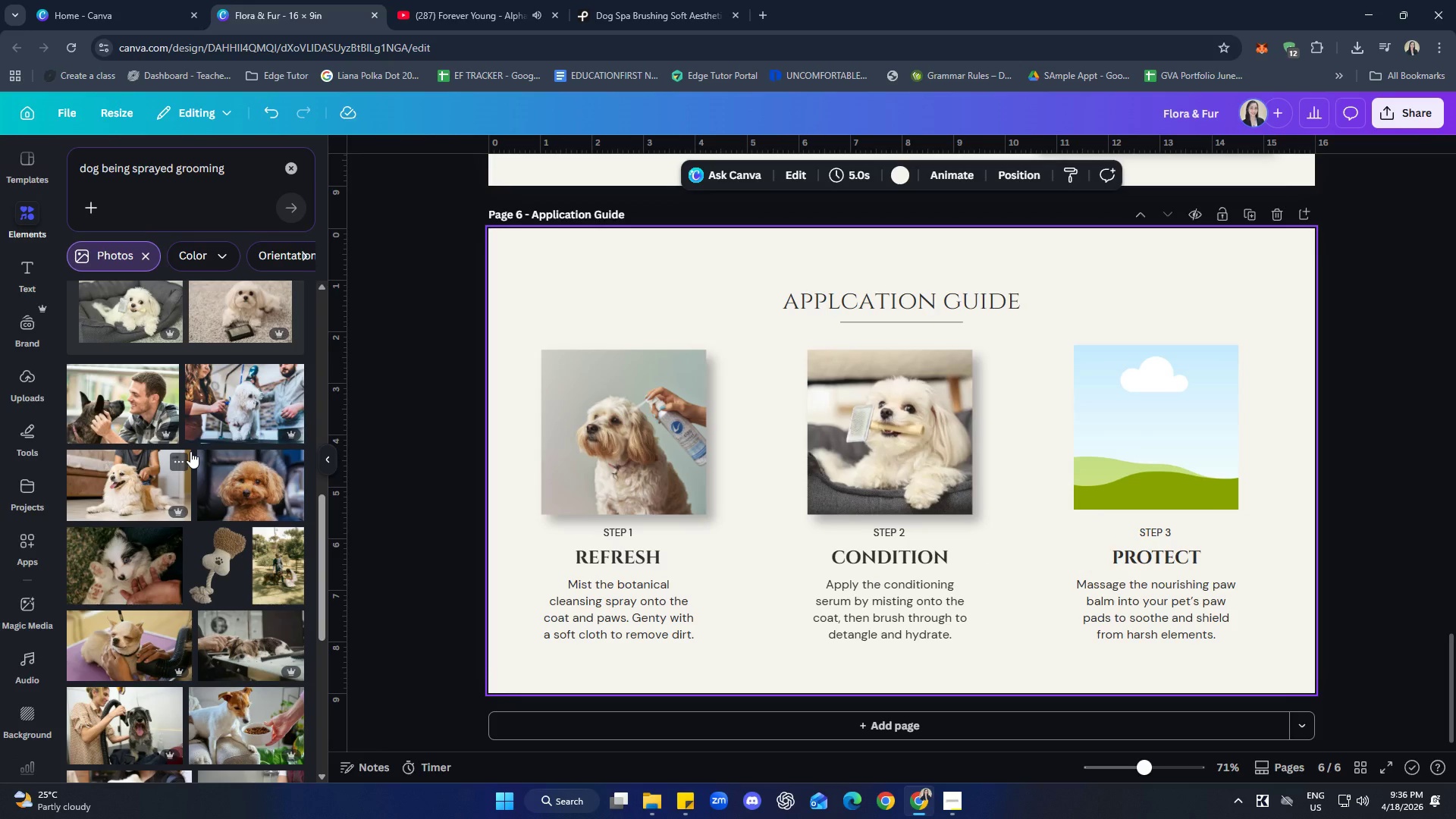 
scroll: coordinate [228, 460], scroll_direction: up, amount: 8.0
 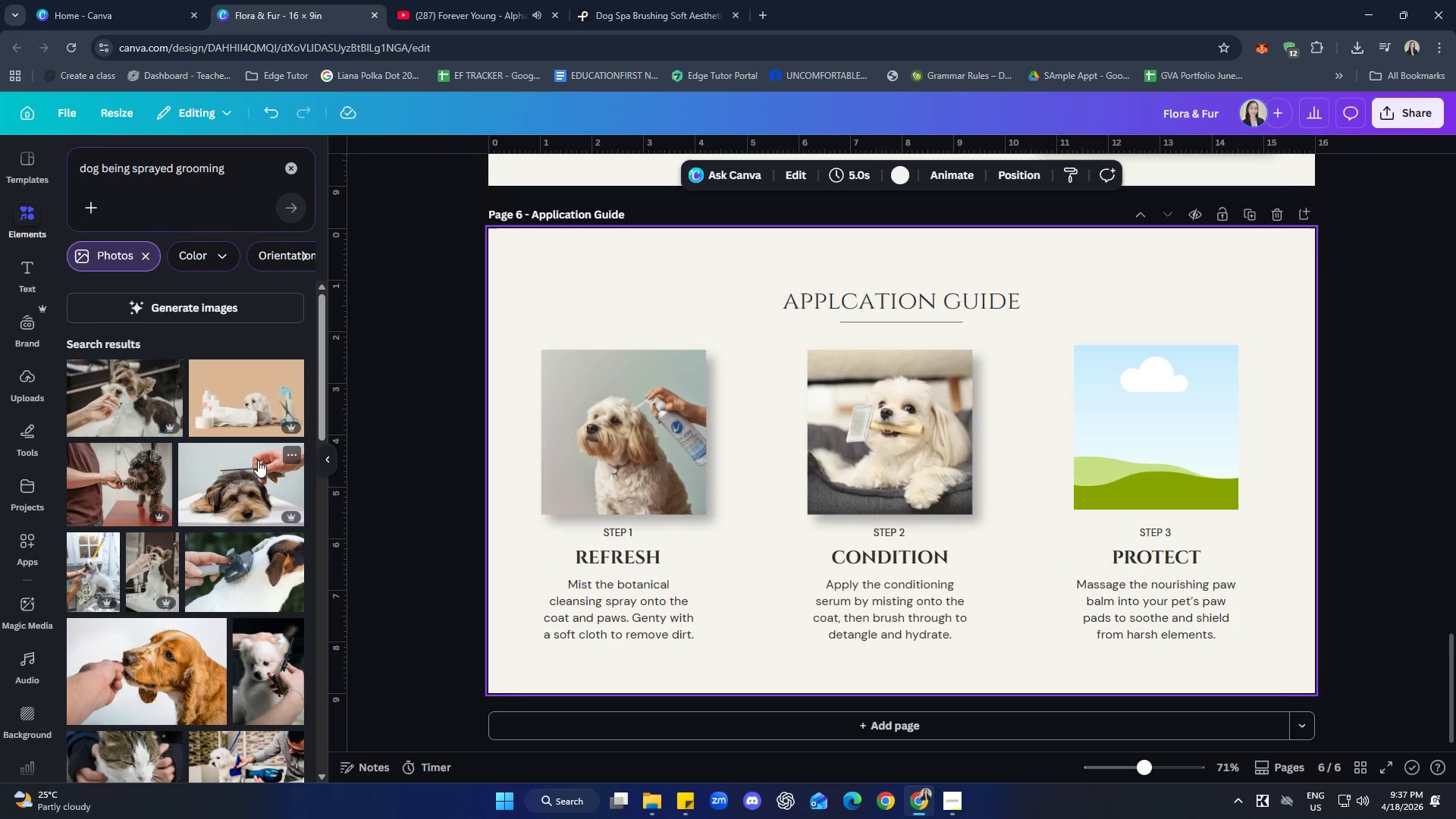 
wait(8.33)
 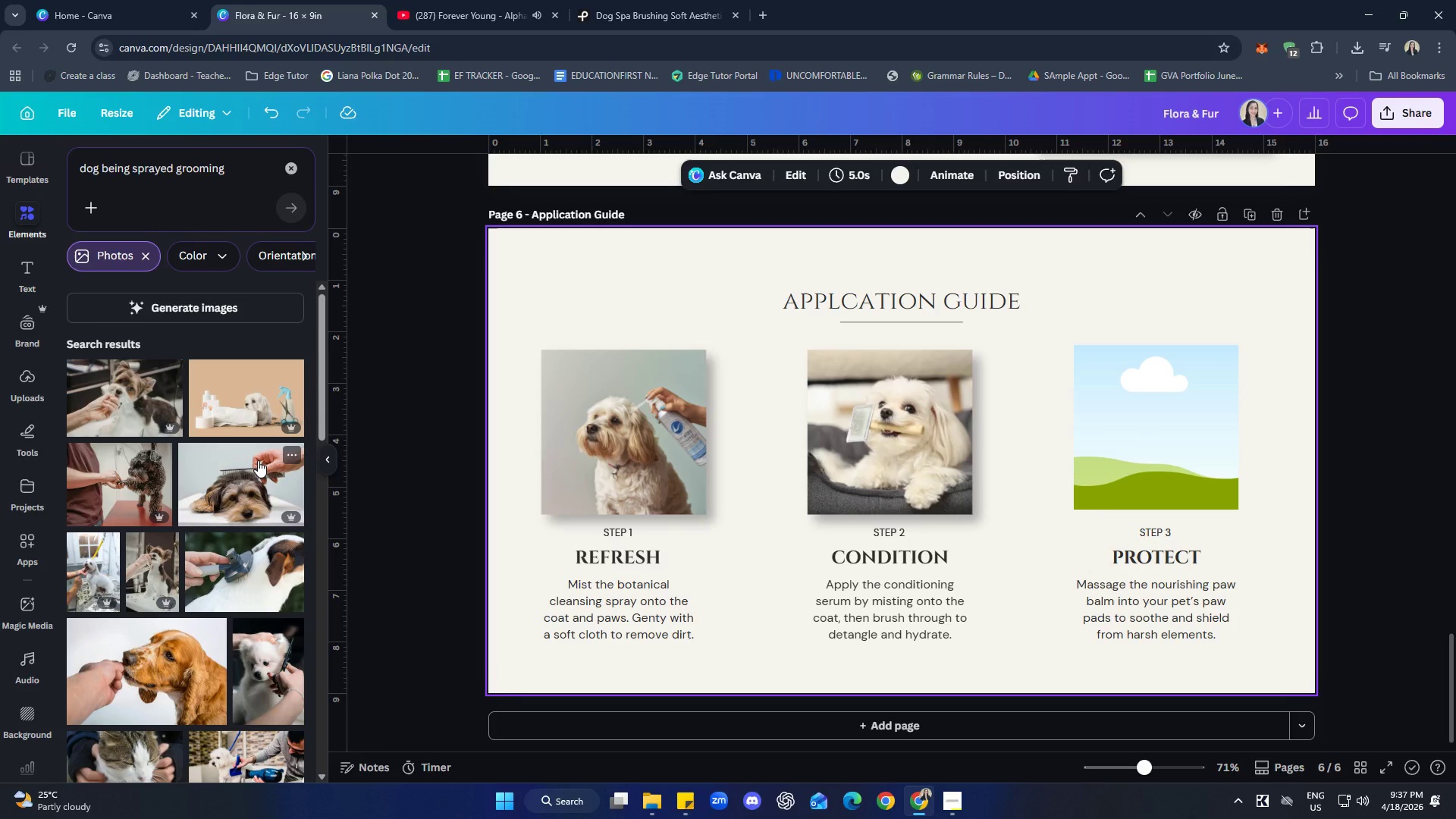 
double_click([240, 168])
 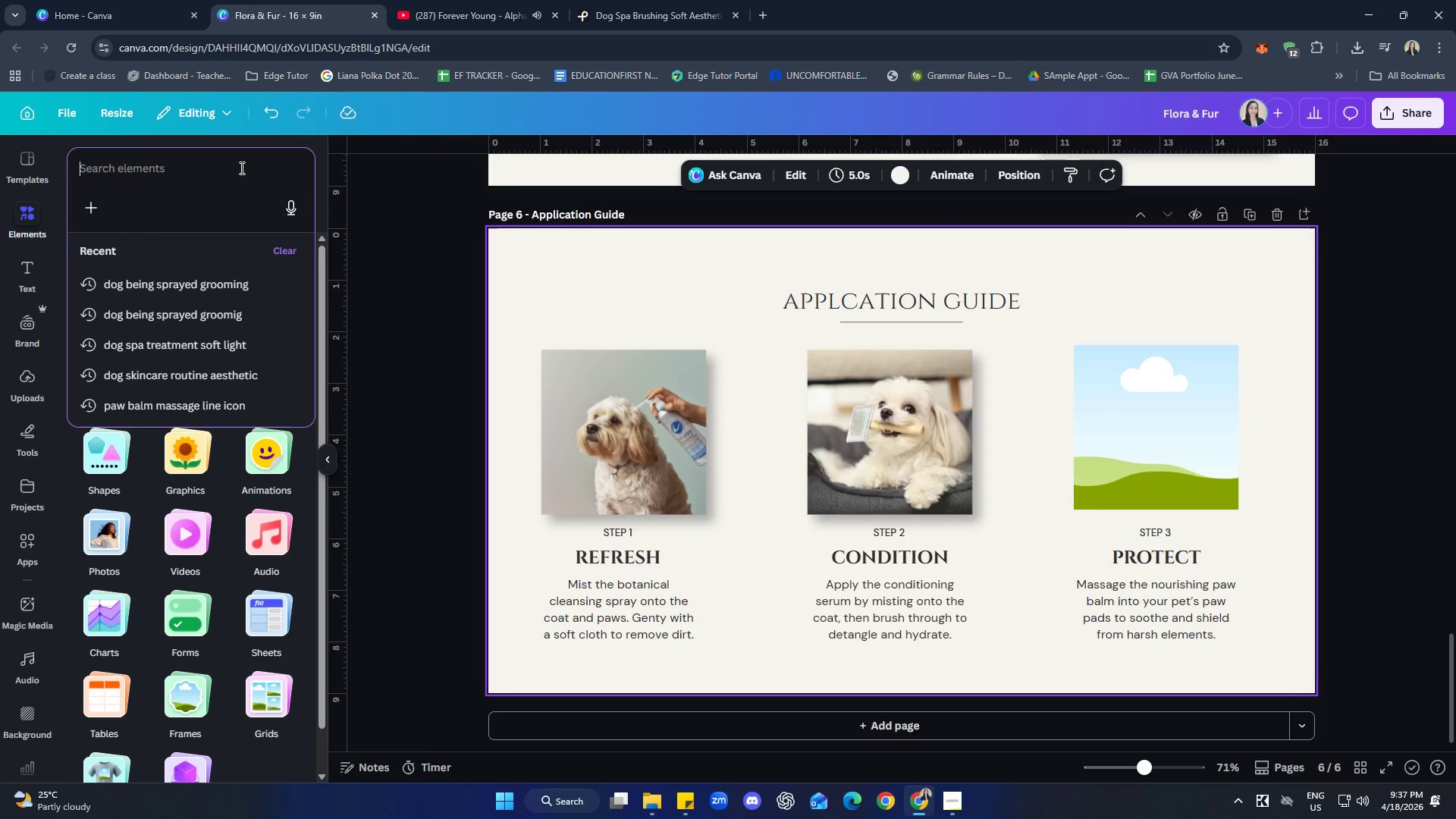 
type(soft beige dog groomi)
 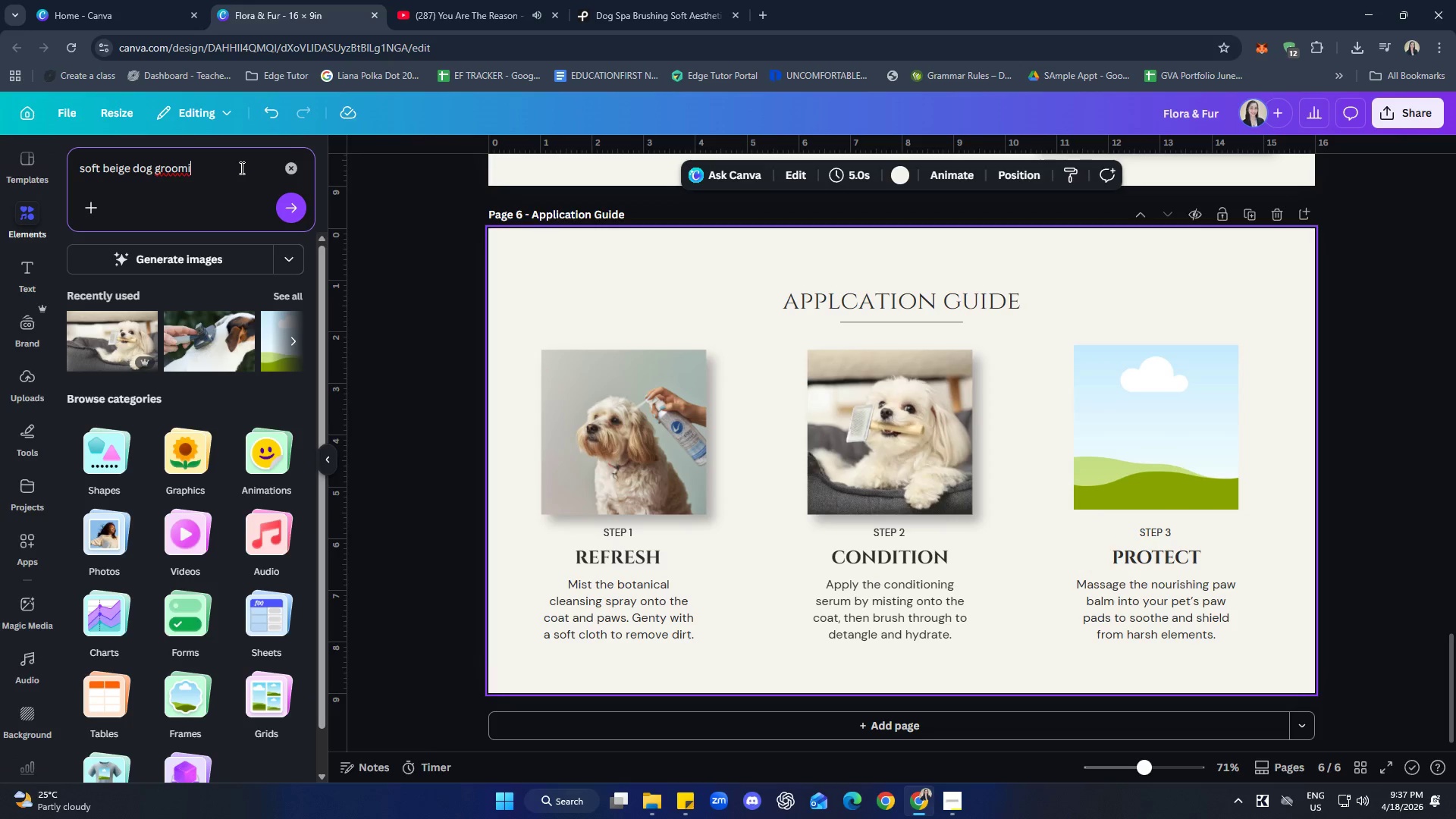 
type(ng)
 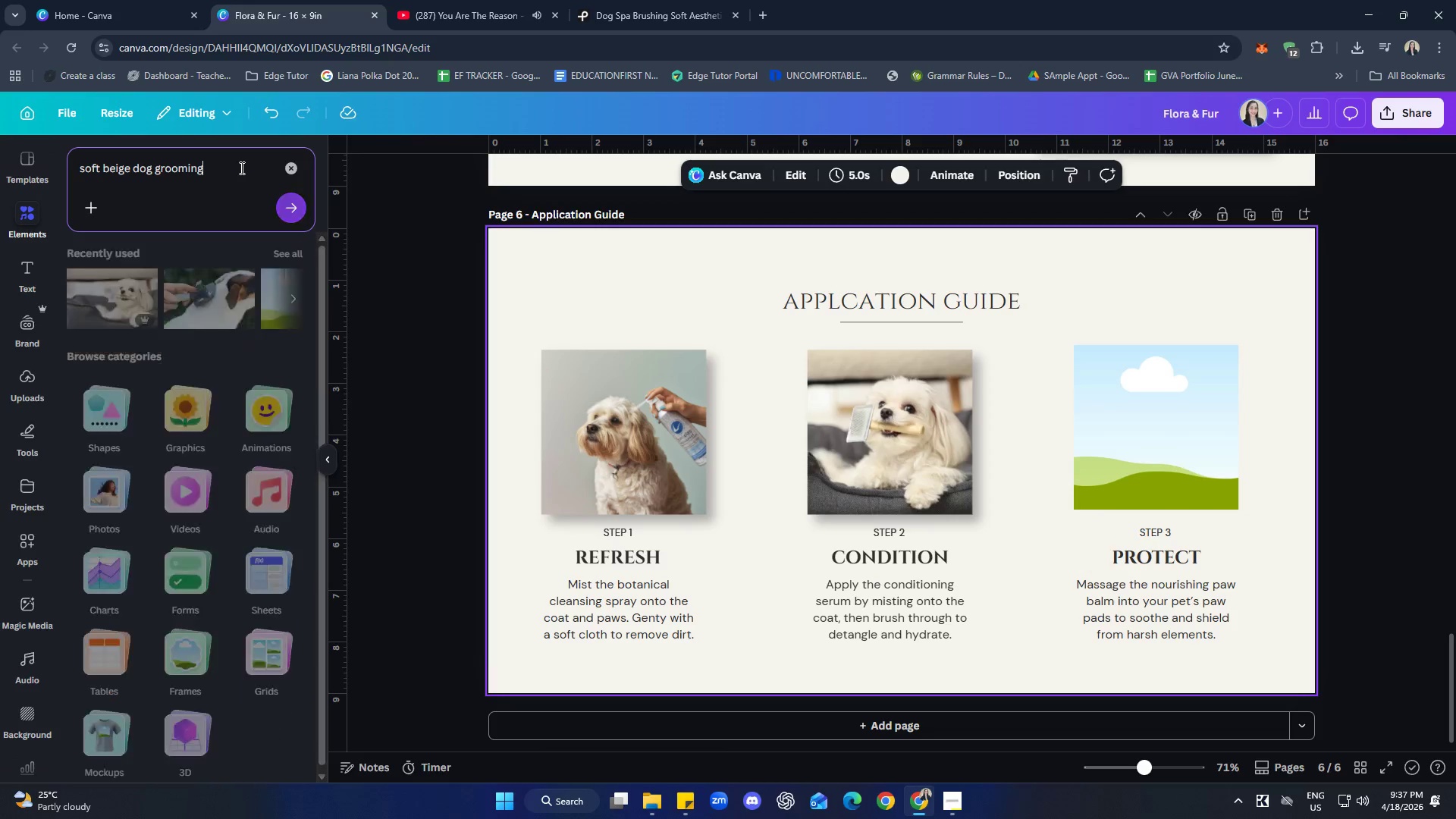 
key(Enter)
 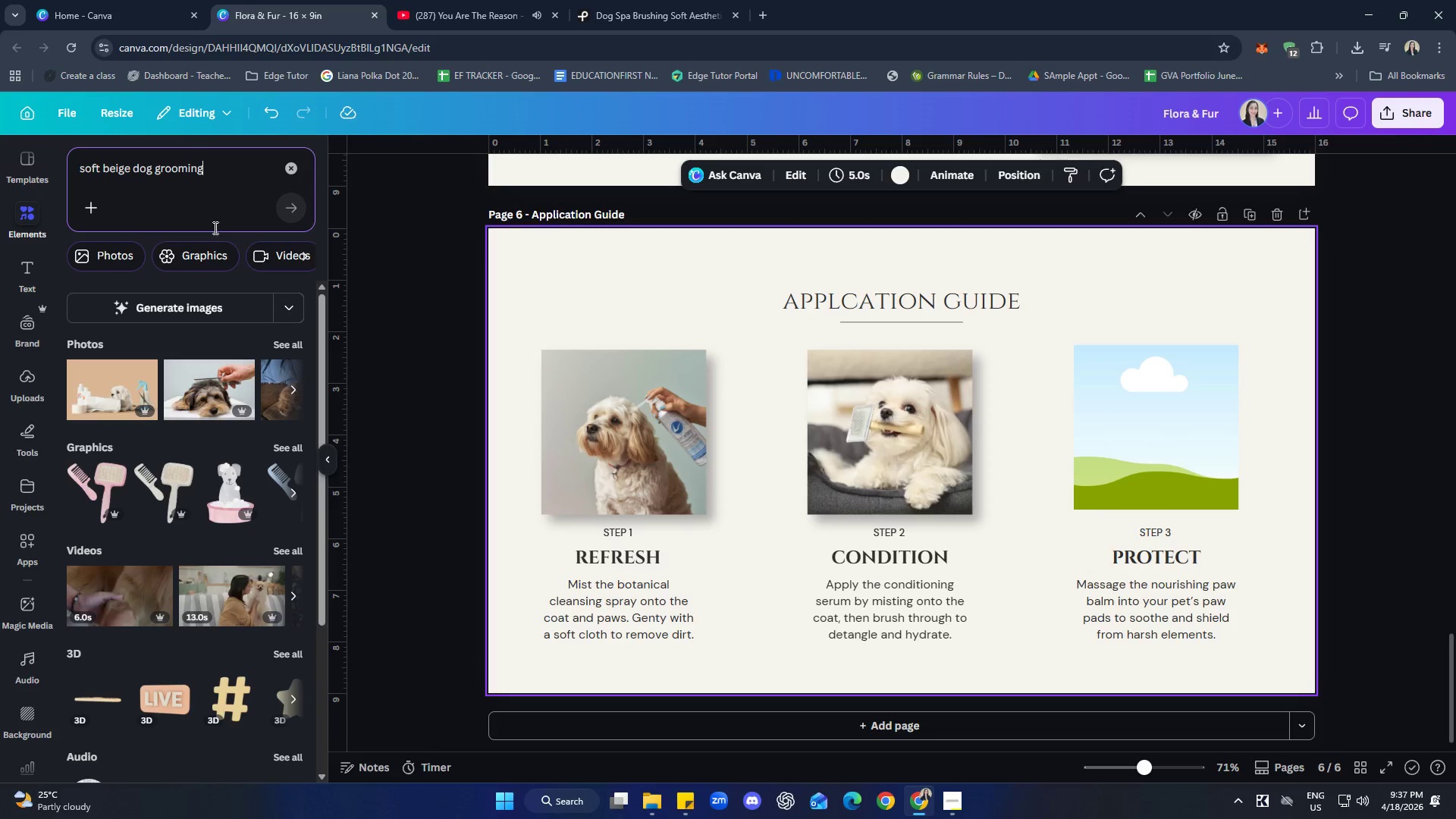 
left_click([190, 307])
 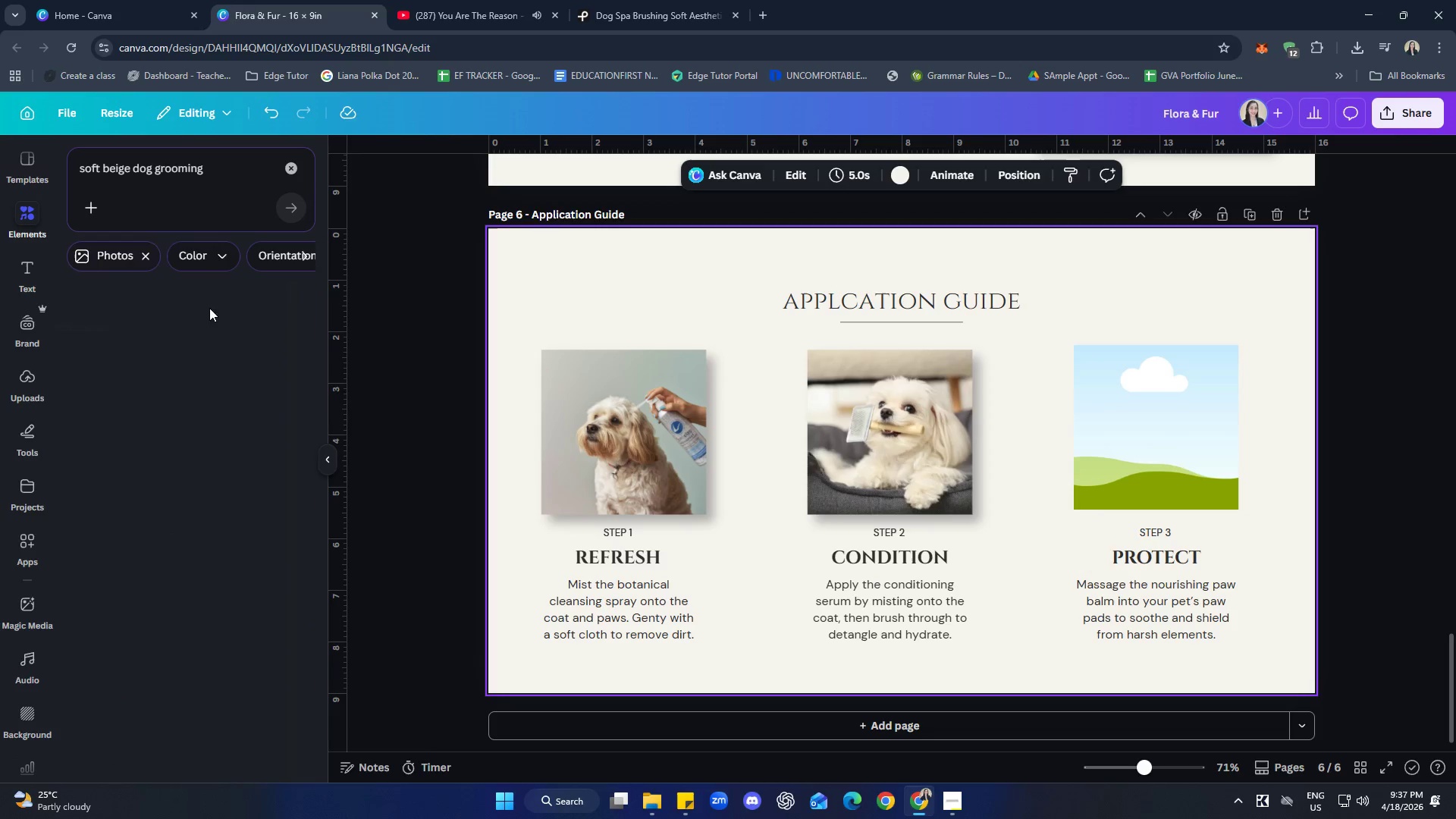 
mouse_move([300, 318])
 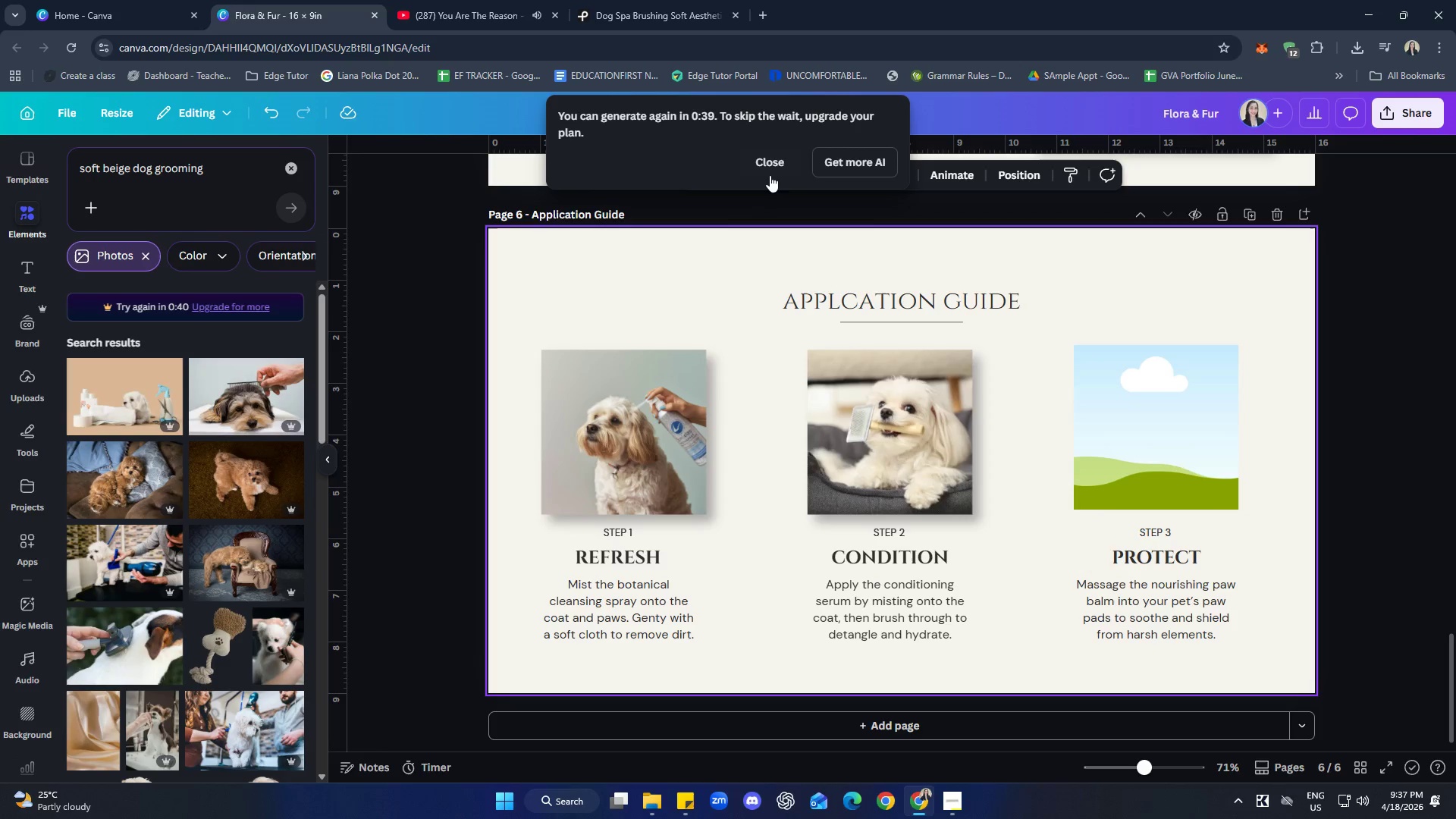 
left_click([770, 173])
 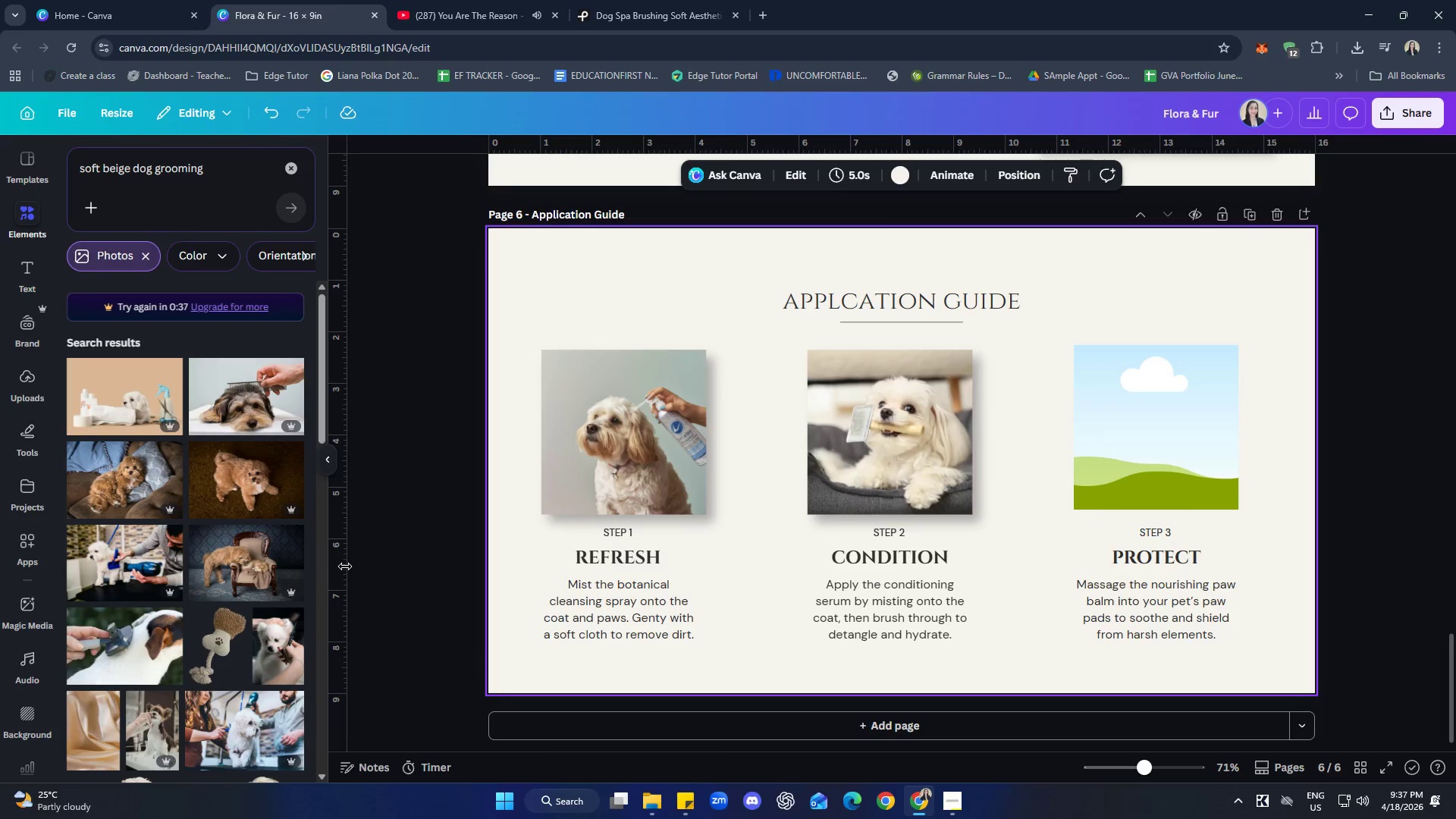 
left_click([152, 405])
 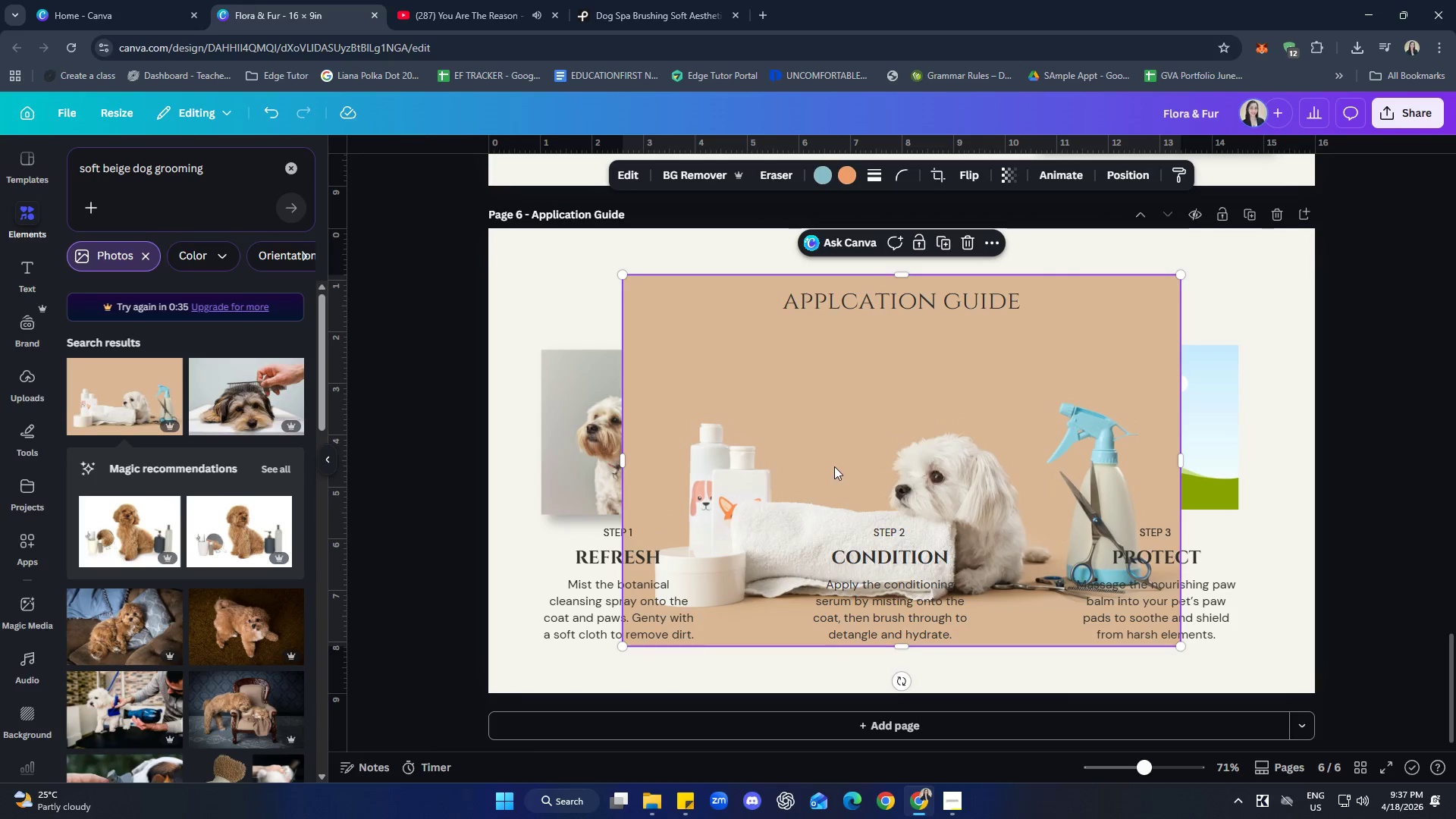 
left_click_drag(start_coordinate=[877, 466], to_coordinate=[564, 407])
 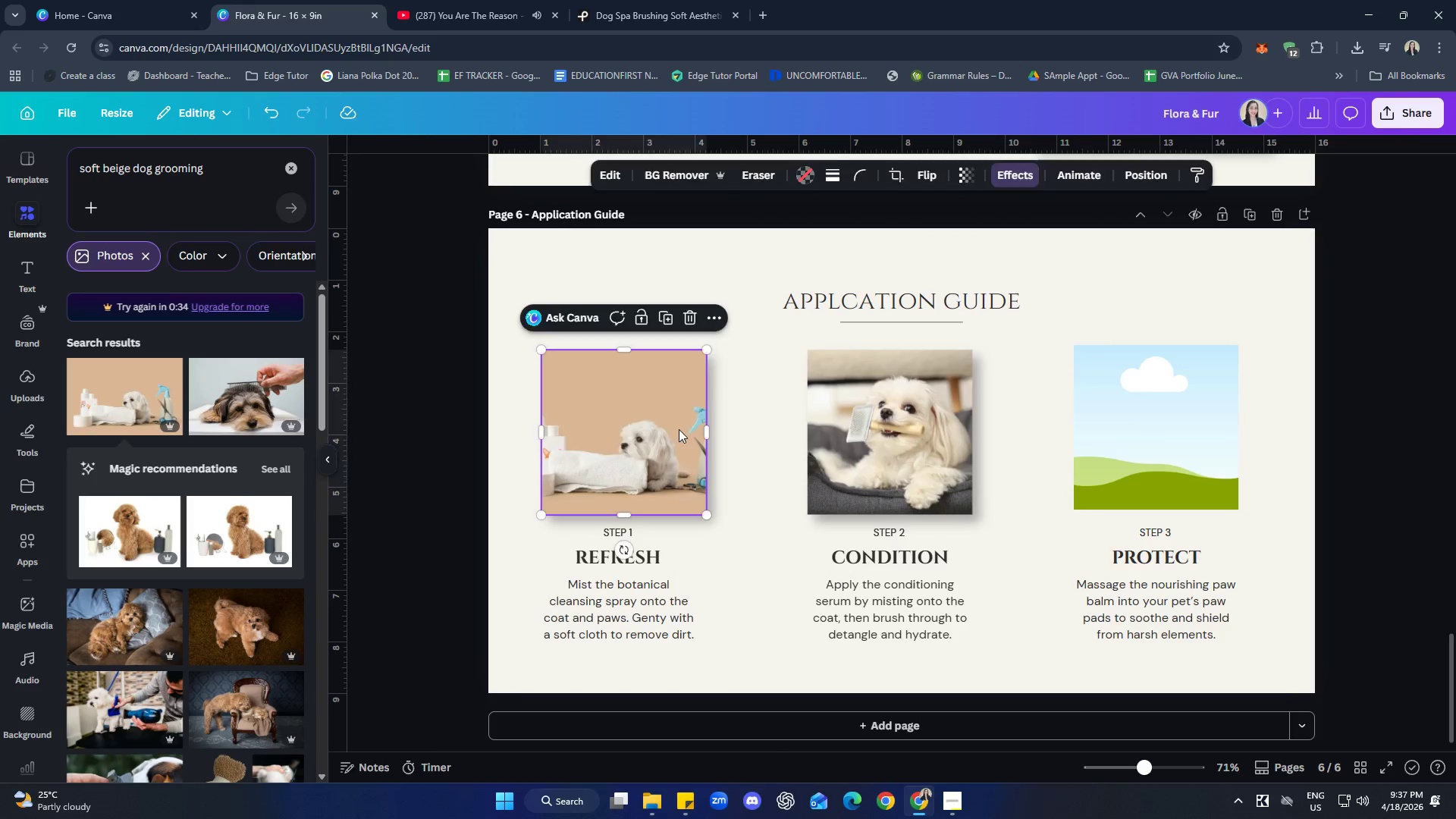 
double_click([679, 429])
 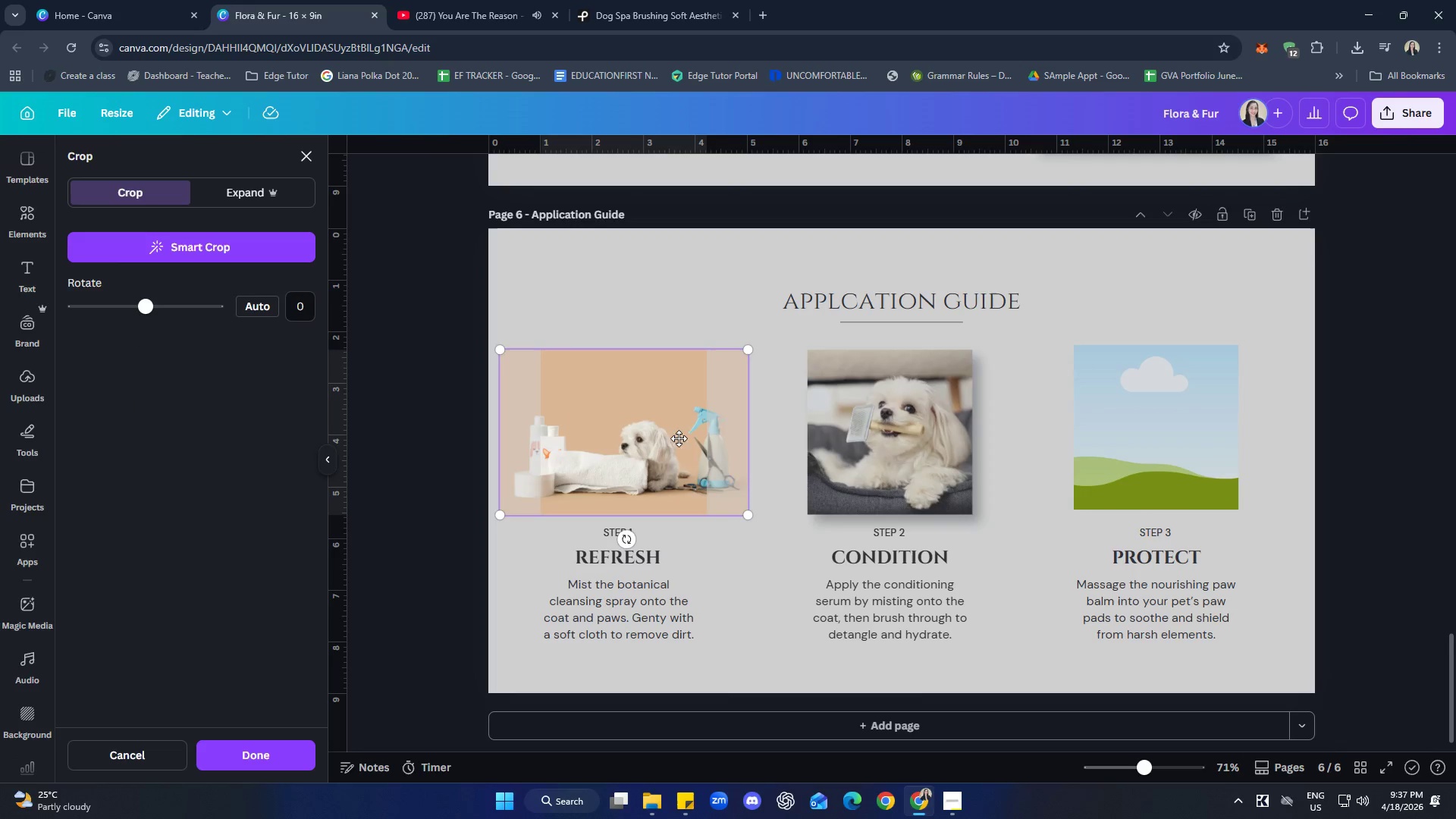 
left_click_drag(start_coordinate=[683, 439], to_coordinate=[648, 437])
 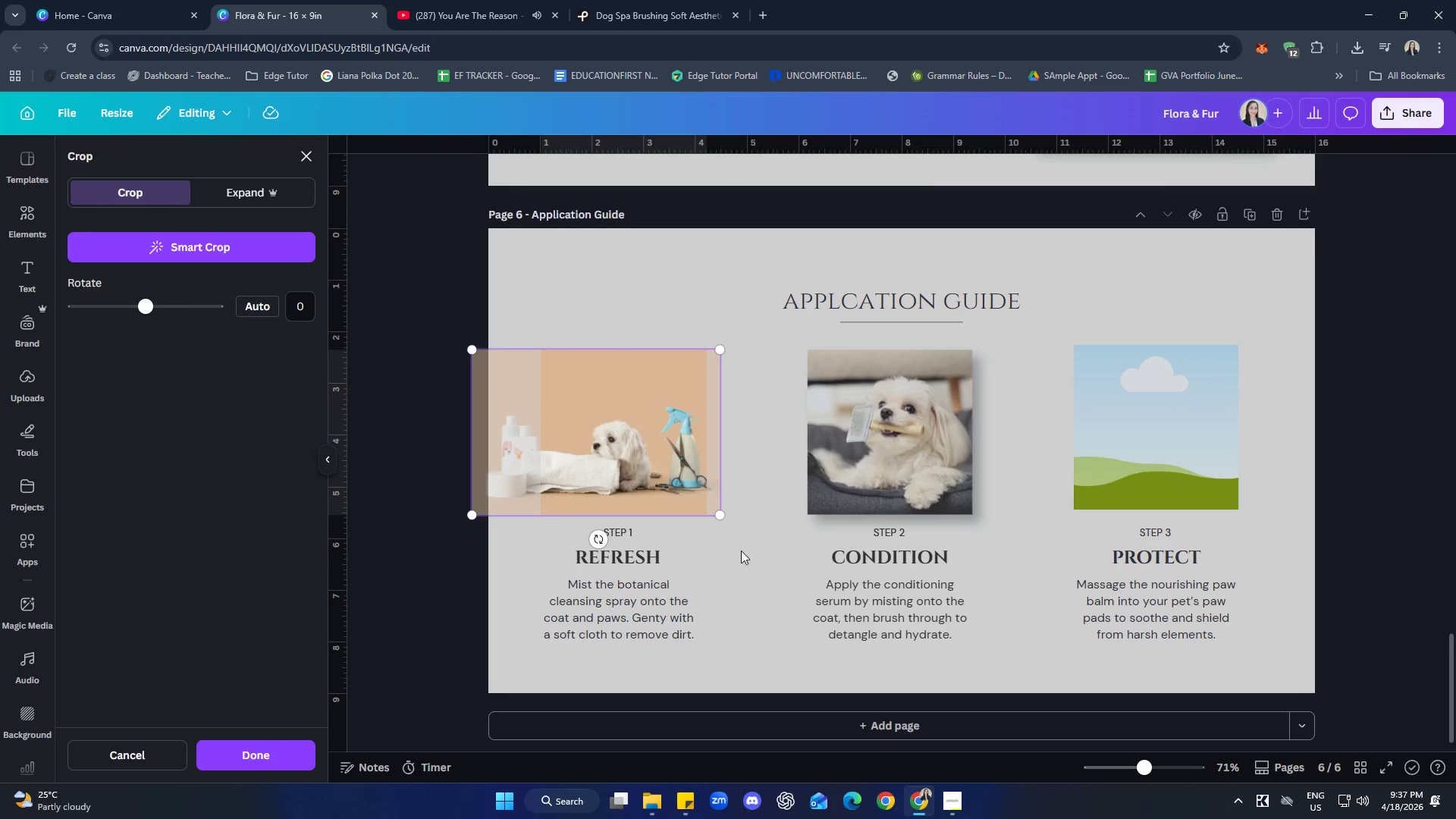 
left_click([741, 551])
 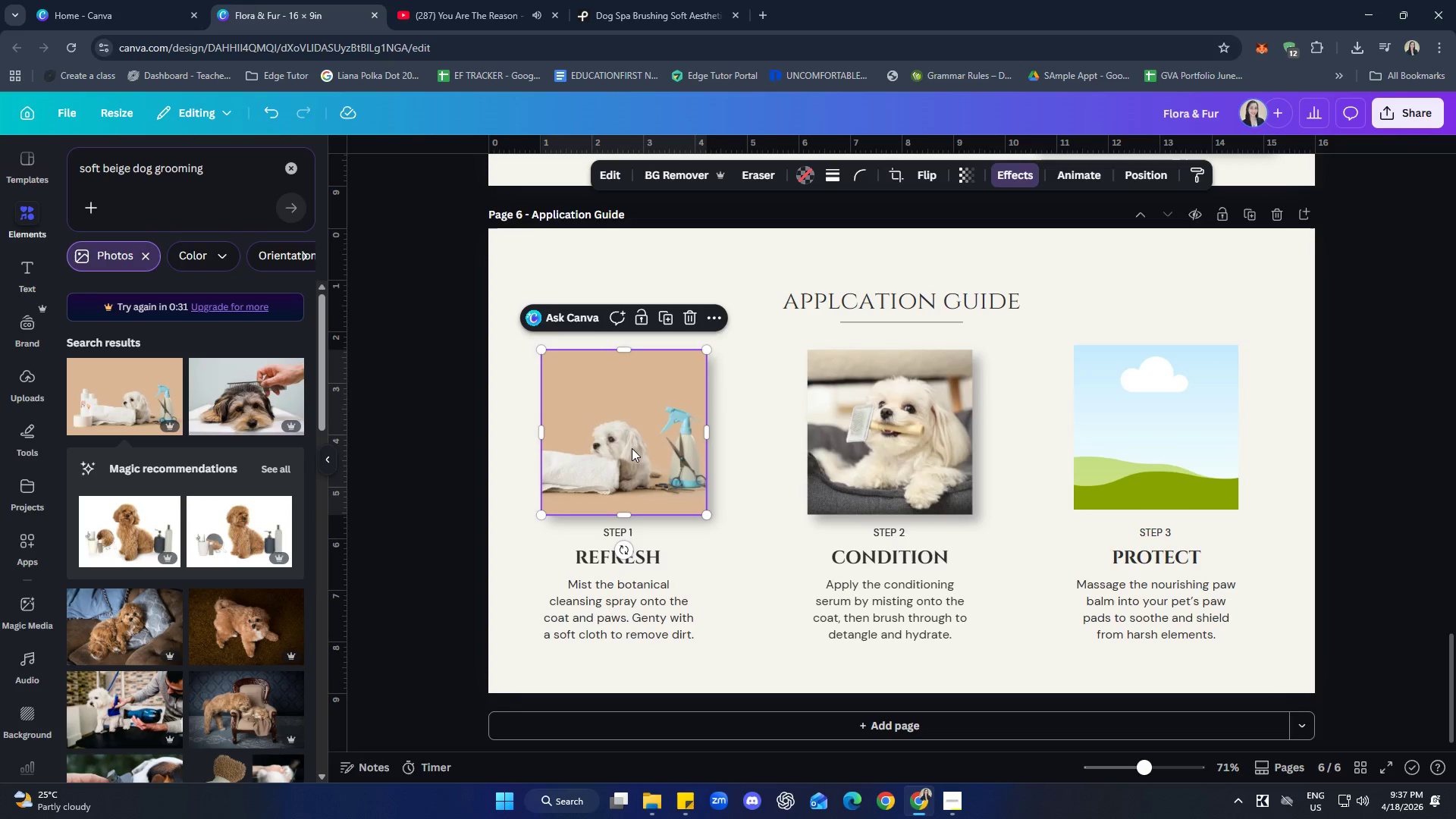 
double_click([632, 448])
 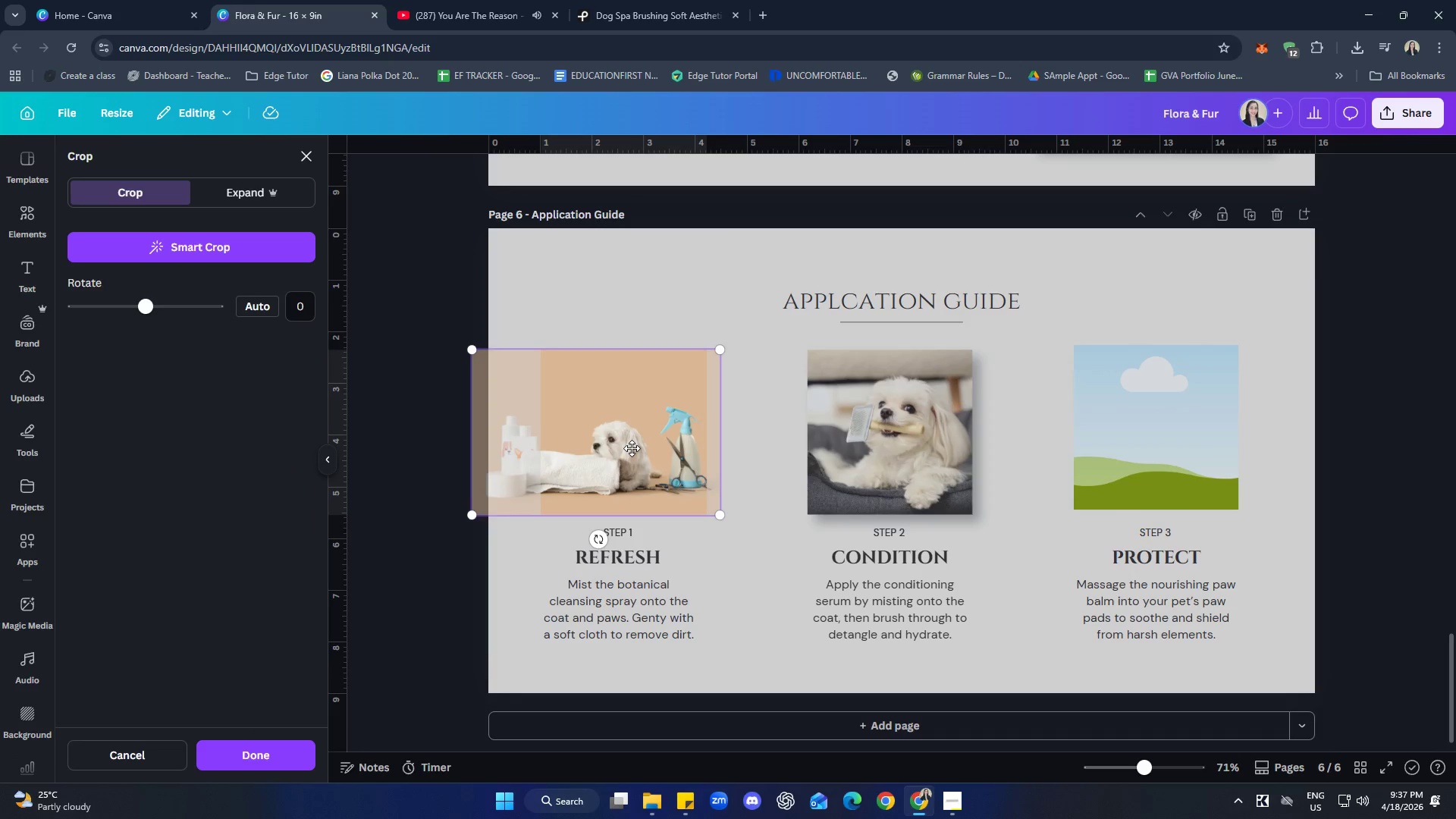 
left_click_drag(start_coordinate=[632, 448], to_coordinate=[651, 447])
 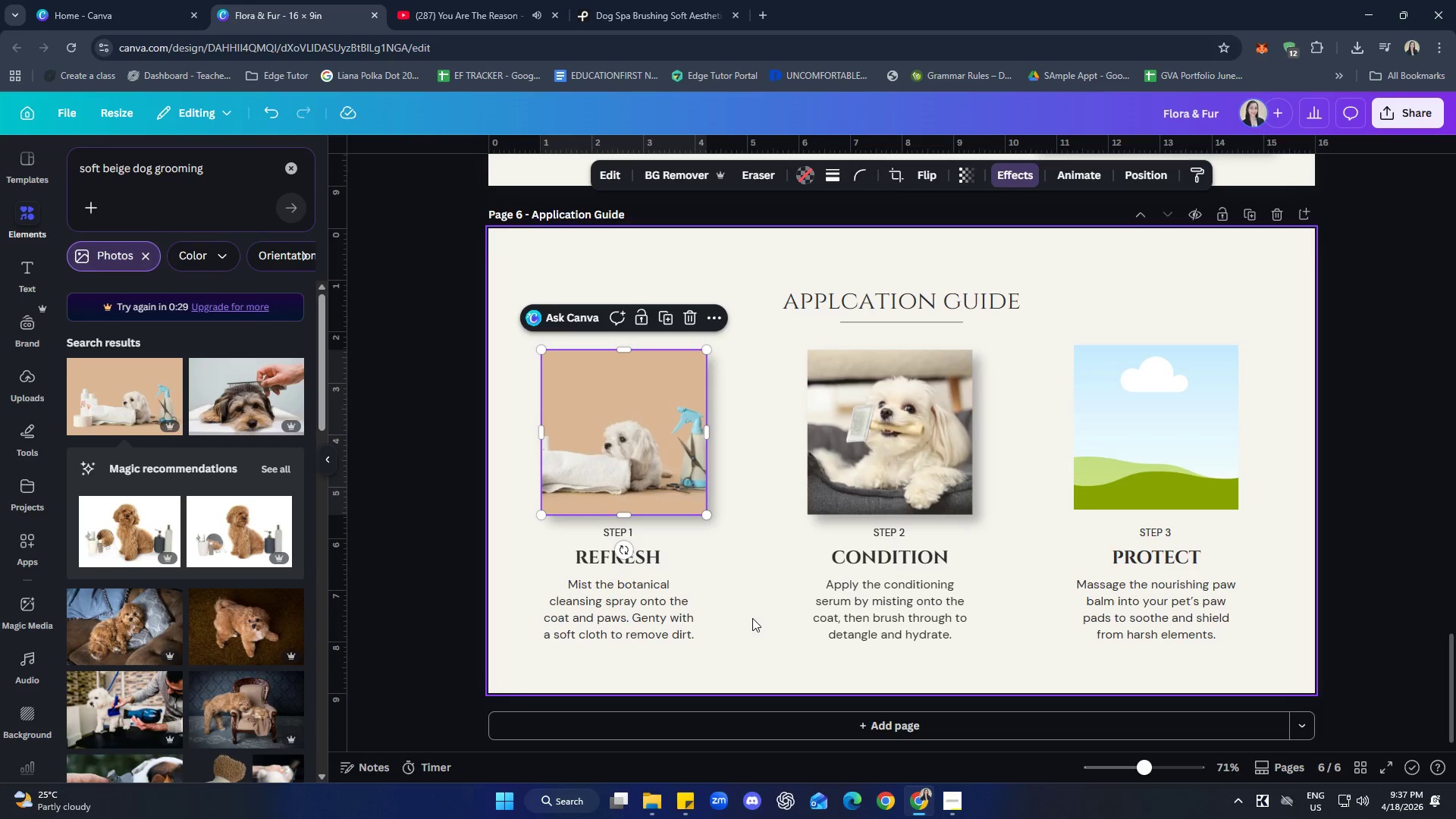 
double_click([752, 618])
 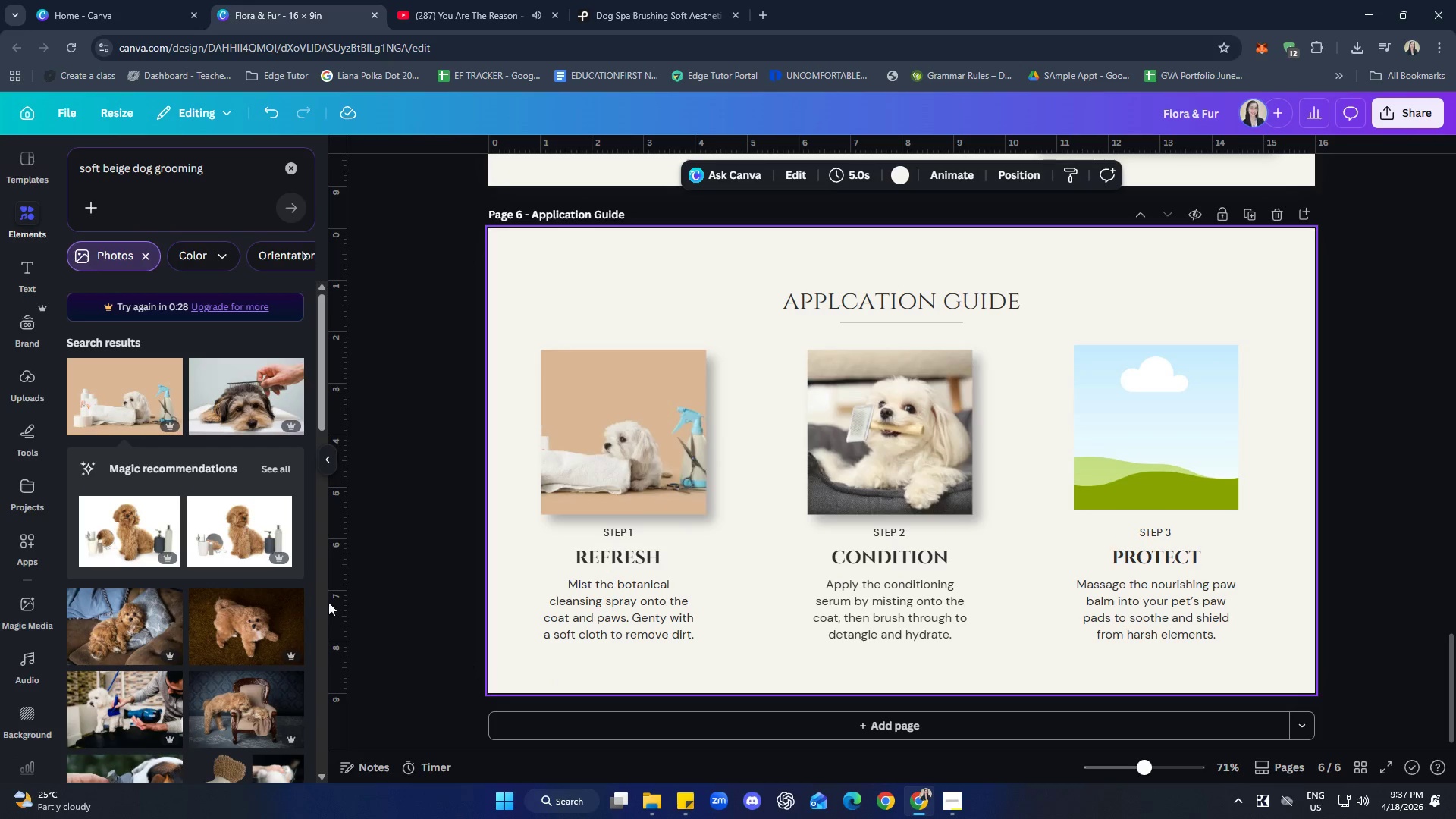 
scroll: coordinate [222, 517], scroll_direction: down, amount: 2.0
 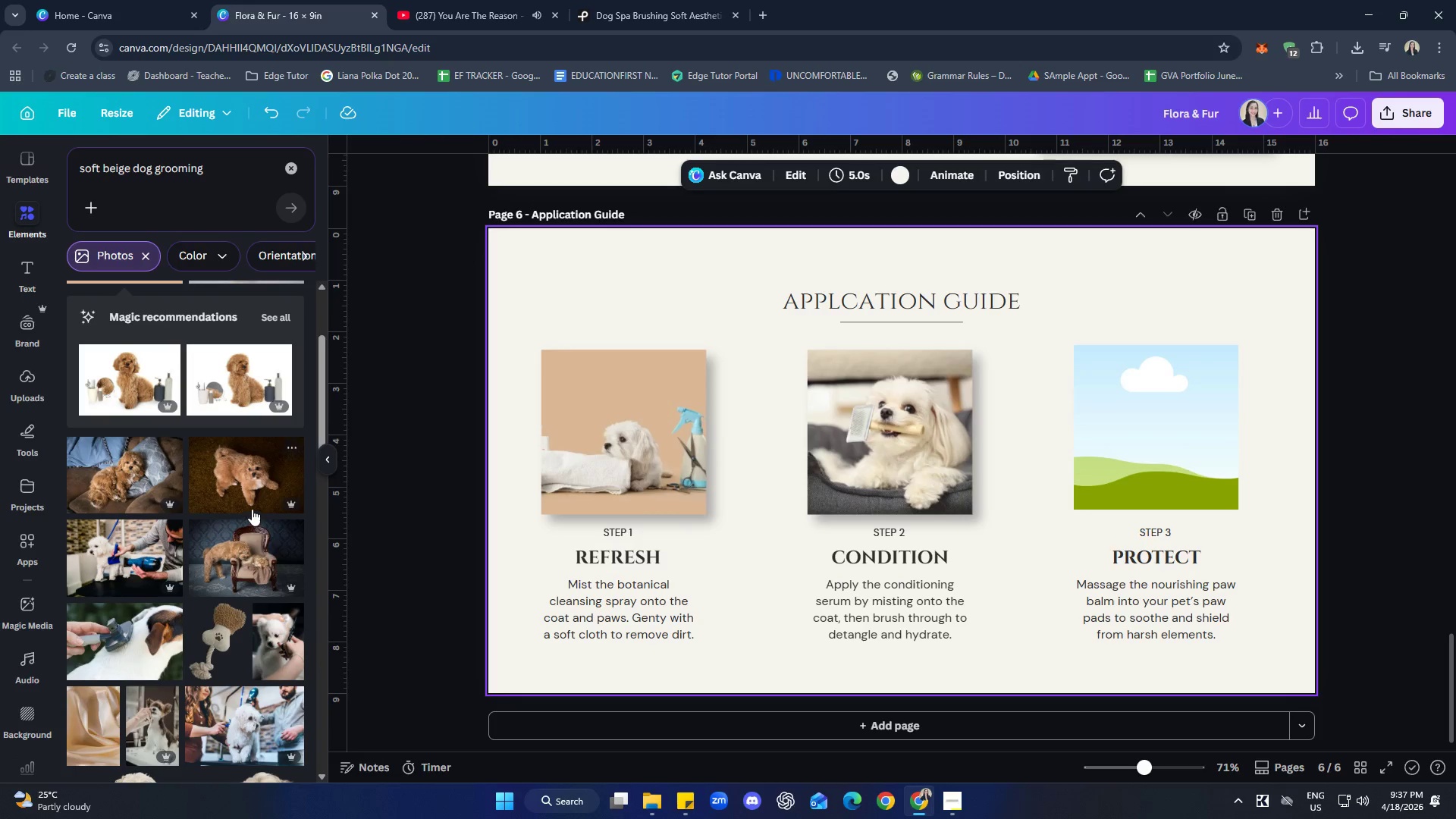 
scroll: coordinate [254, 506], scroll_direction: up, amount: 4.0
 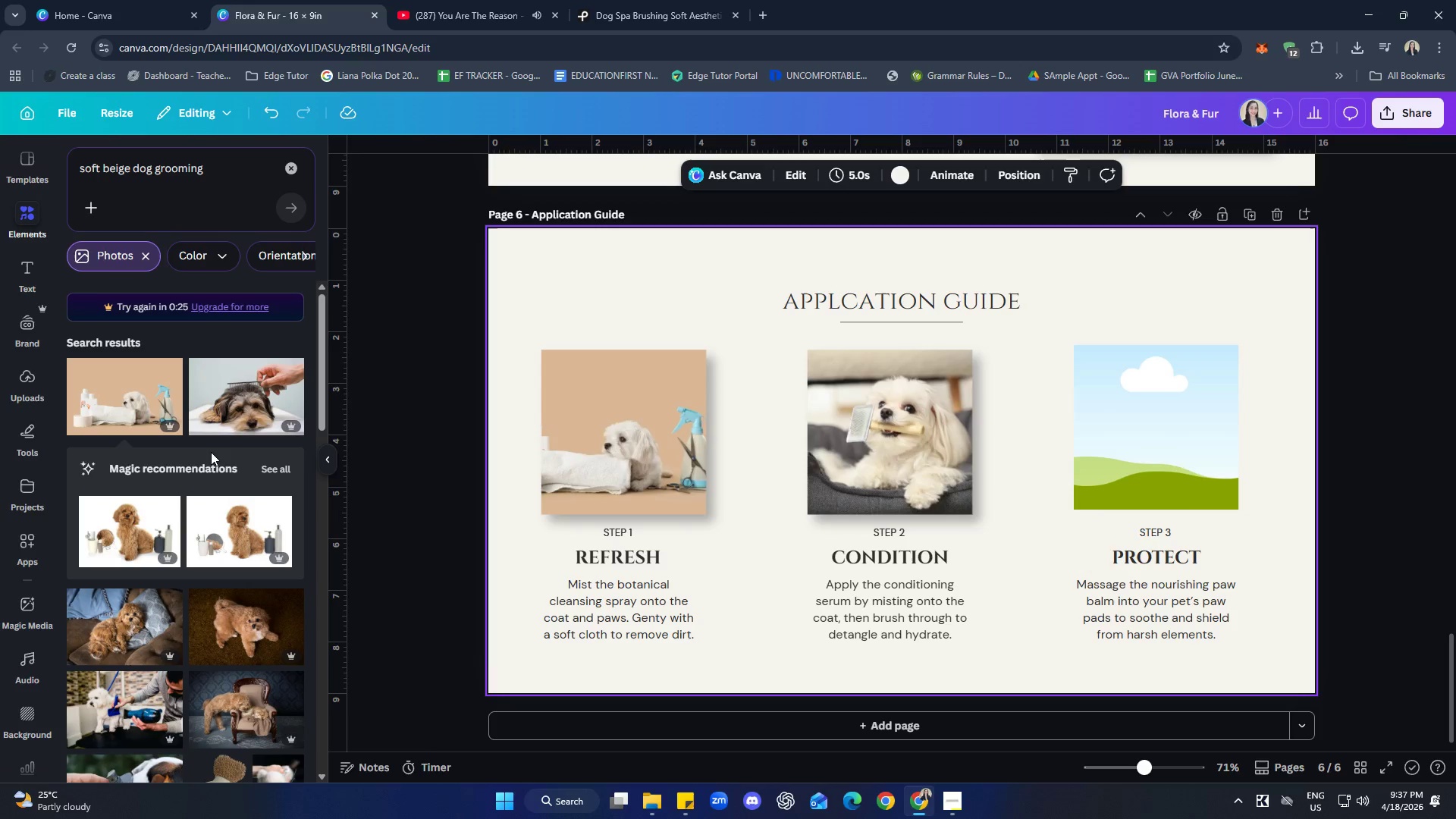 
scroll: coordinate [232, 474], scroll_direction: down, amount: 12.0
 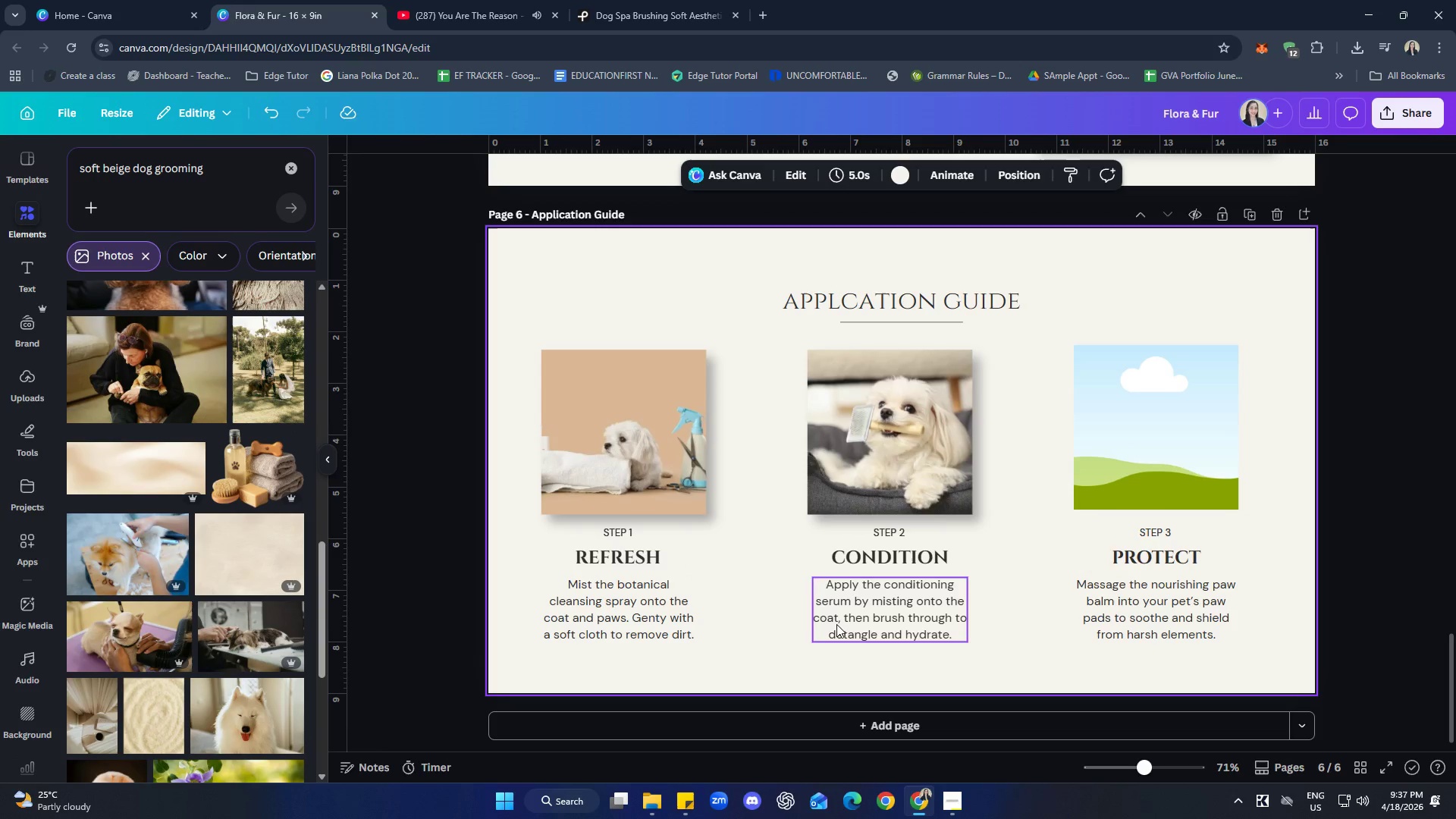 
left_click([959, 805])